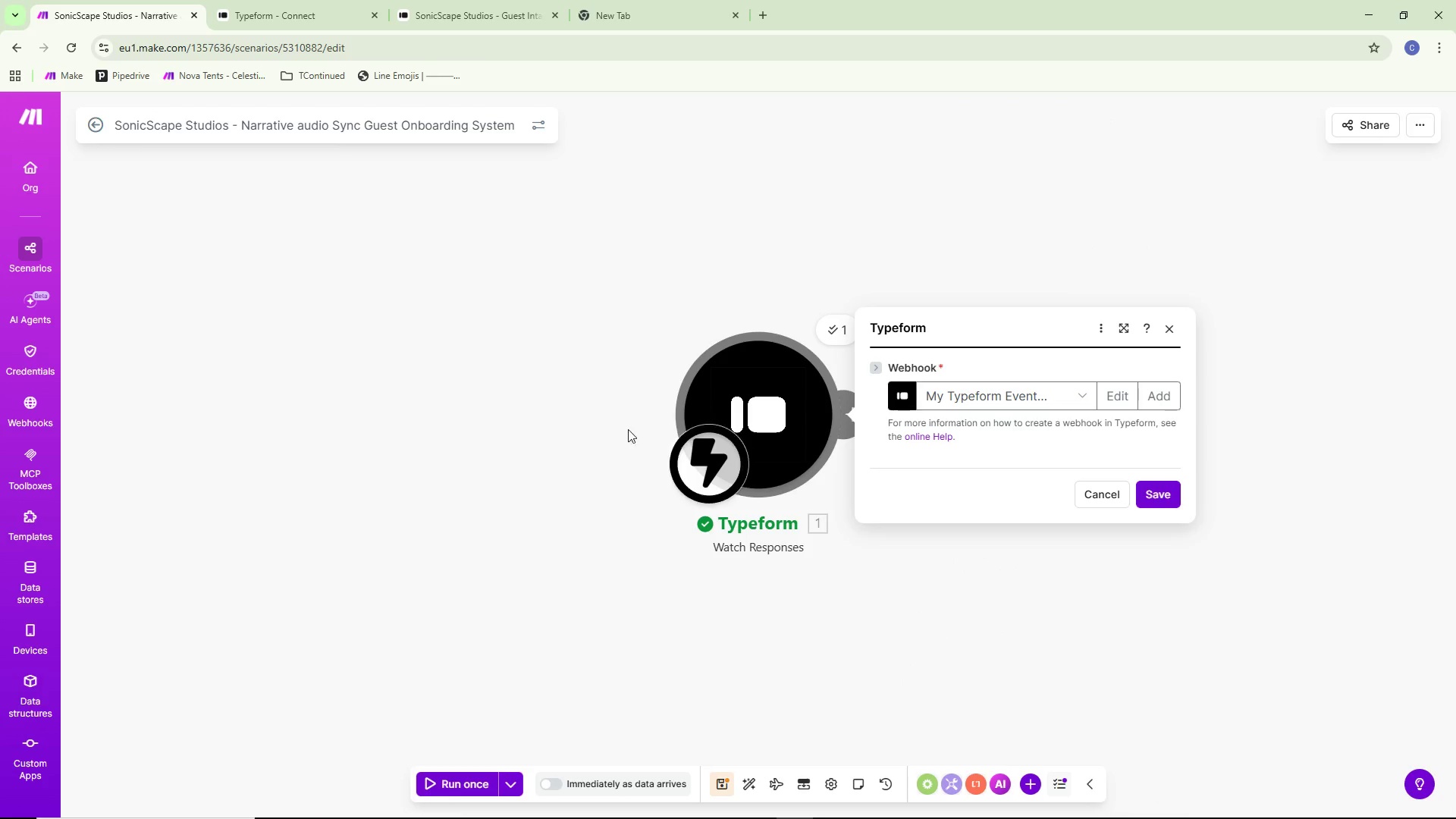 
left_click([591, 422])
 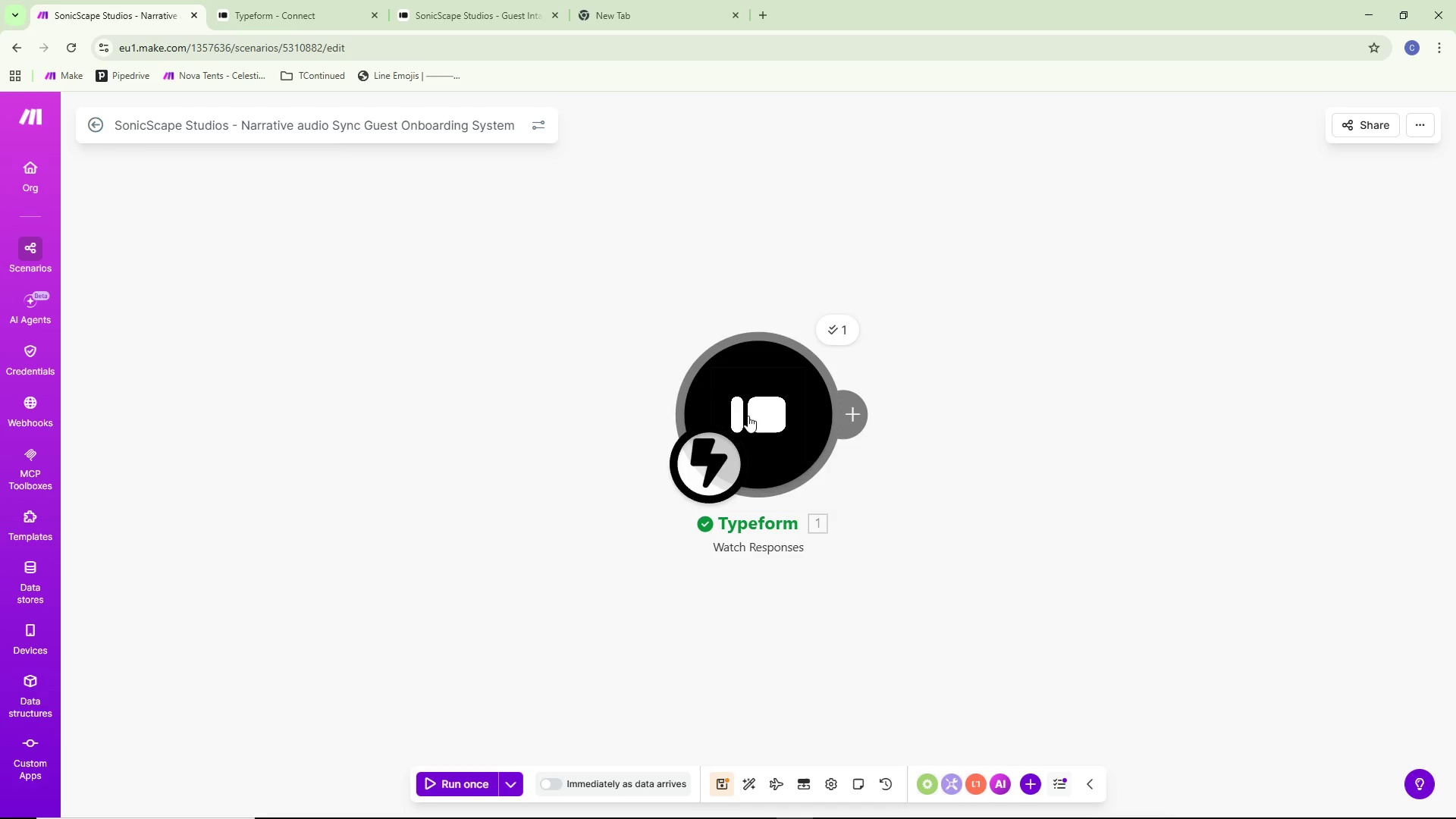 
left_click([701, 459])
 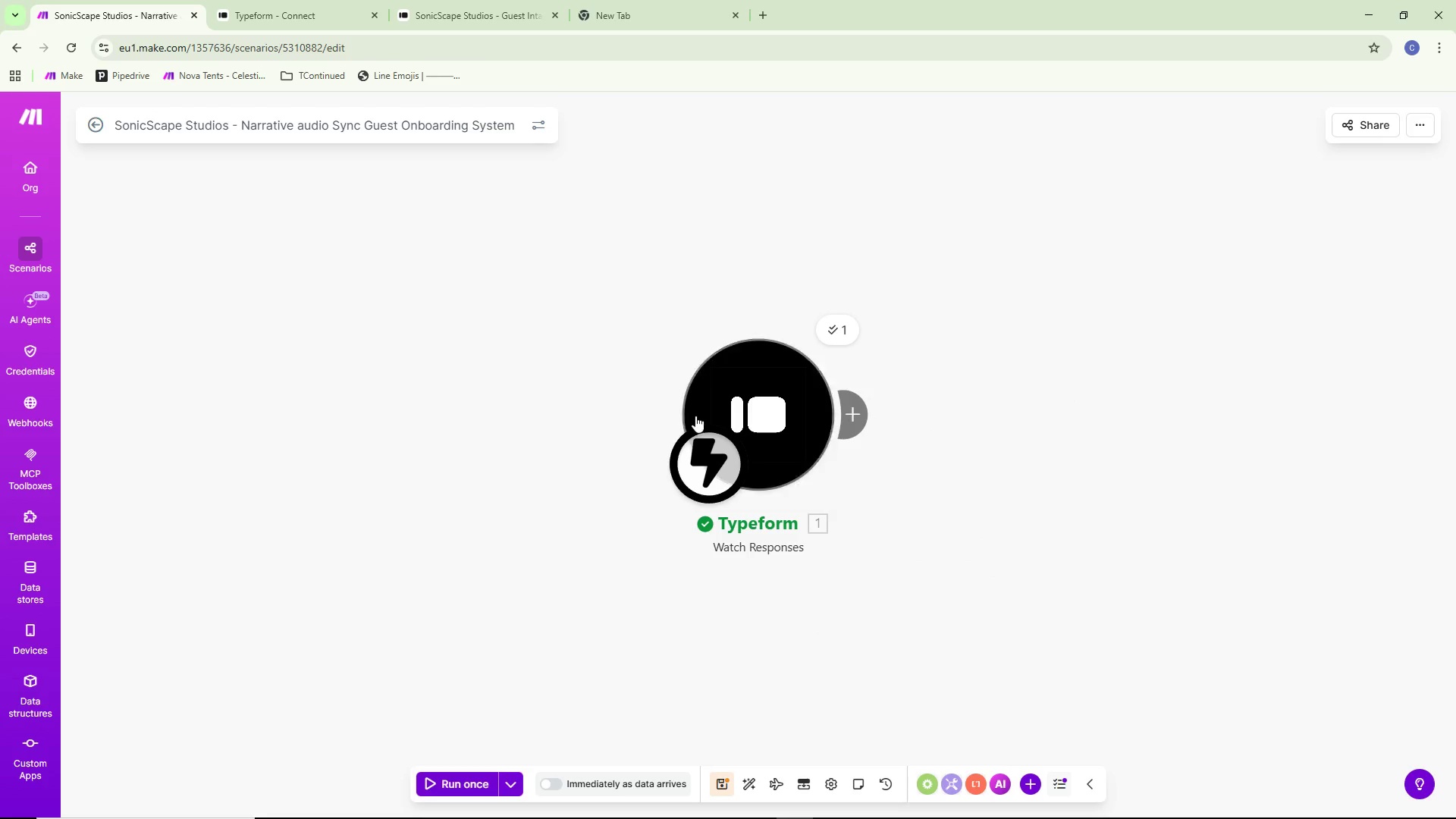 
left_click_drag(start_coordinate=[761, 411], to_coordinate=[198, 469])
 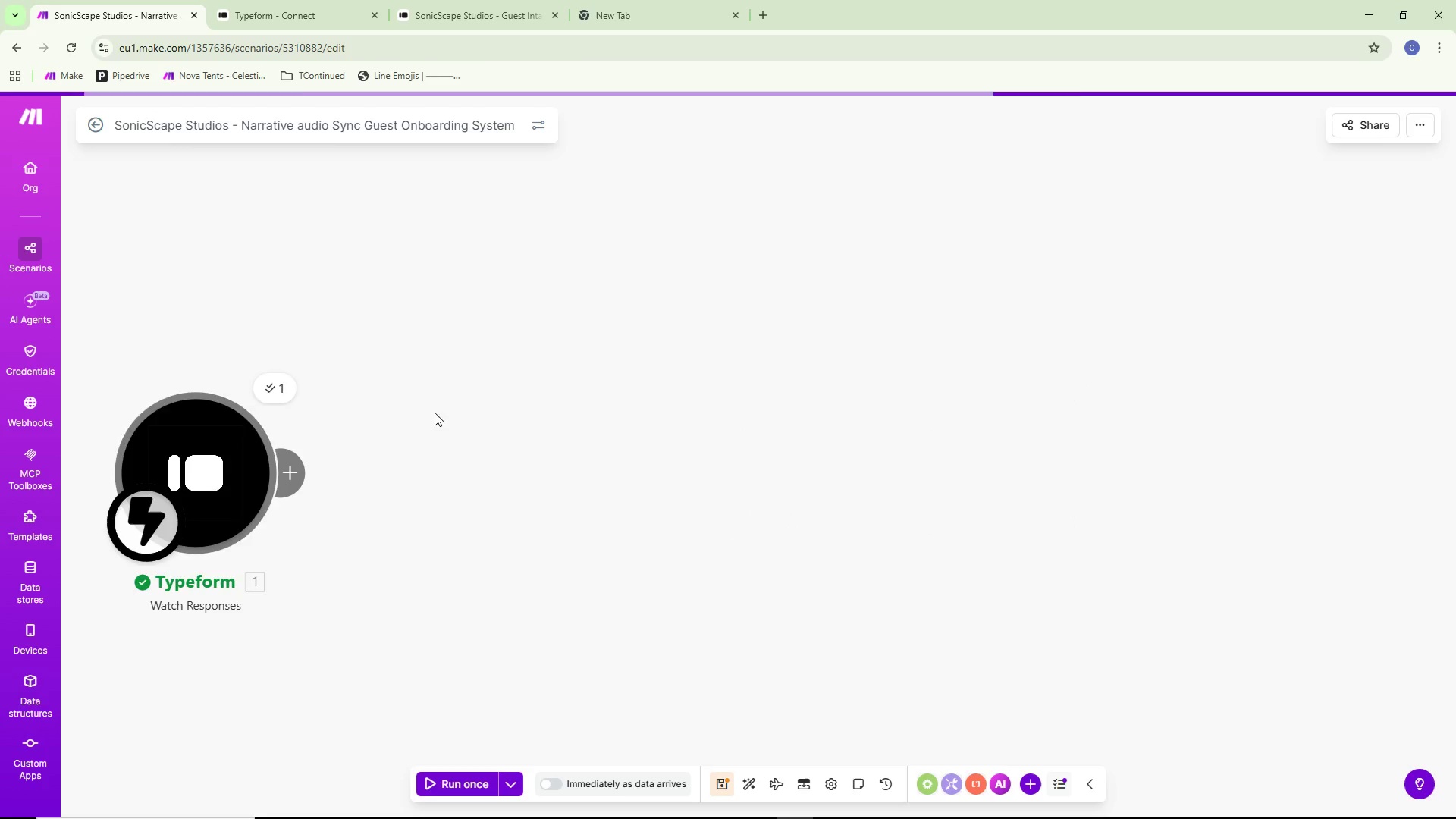 
left_click_drag(start_coordinate=[475, 406], to_coordinate=[875, 325])
 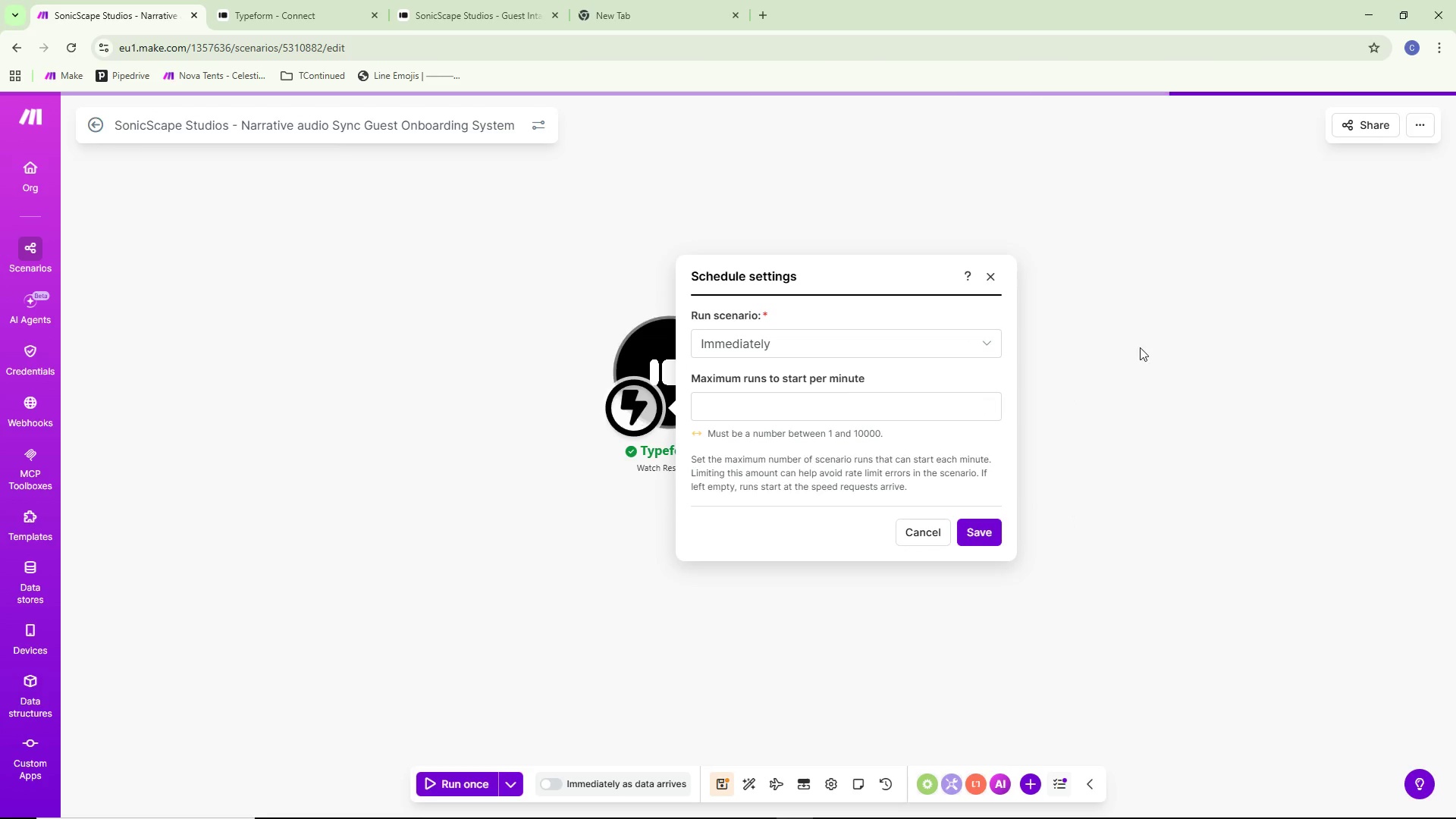 
scroll: coordinate [474, 400], scroll_direction: down, amount: 3.0
 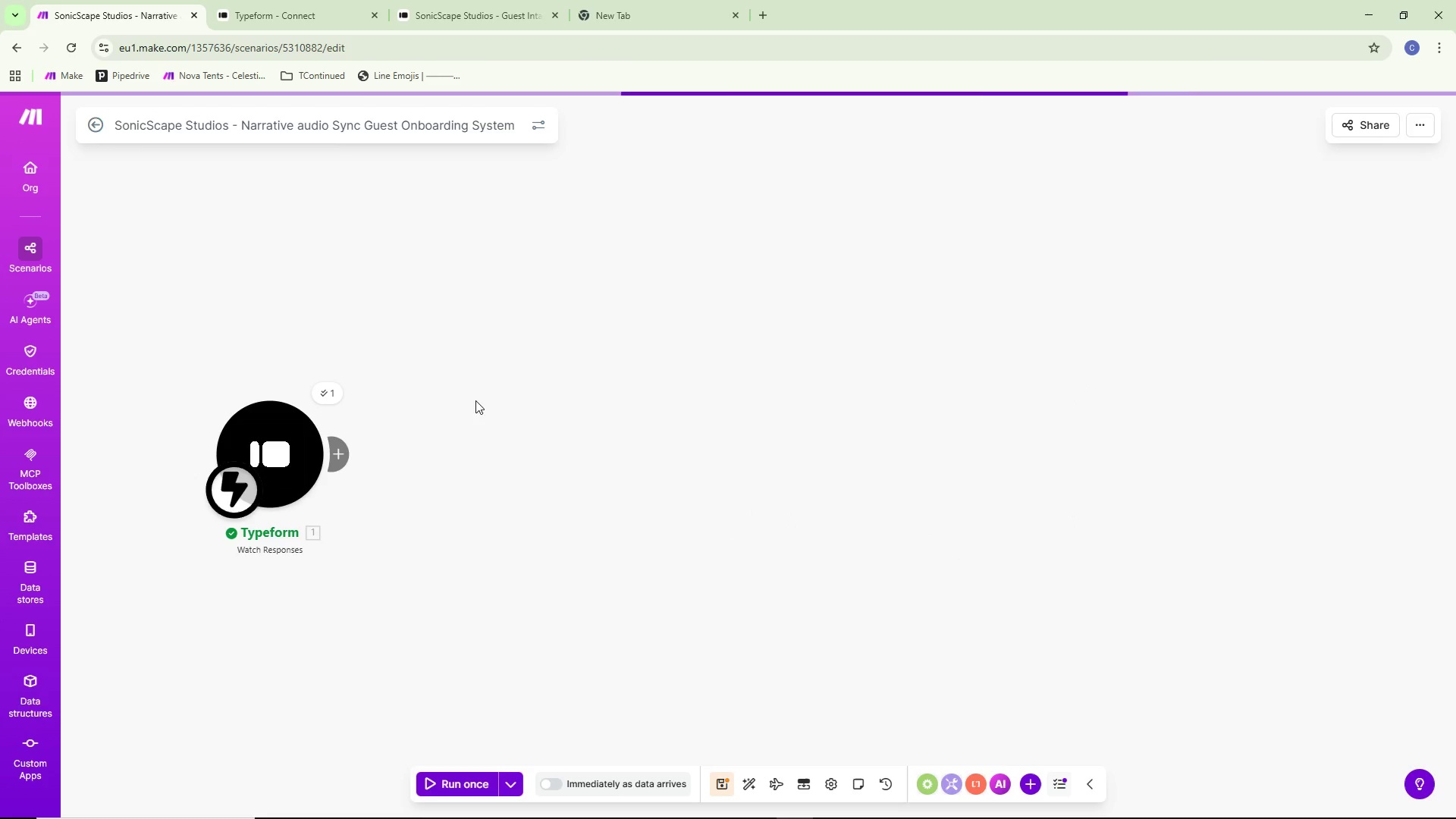 
left_click([1142, 346])
 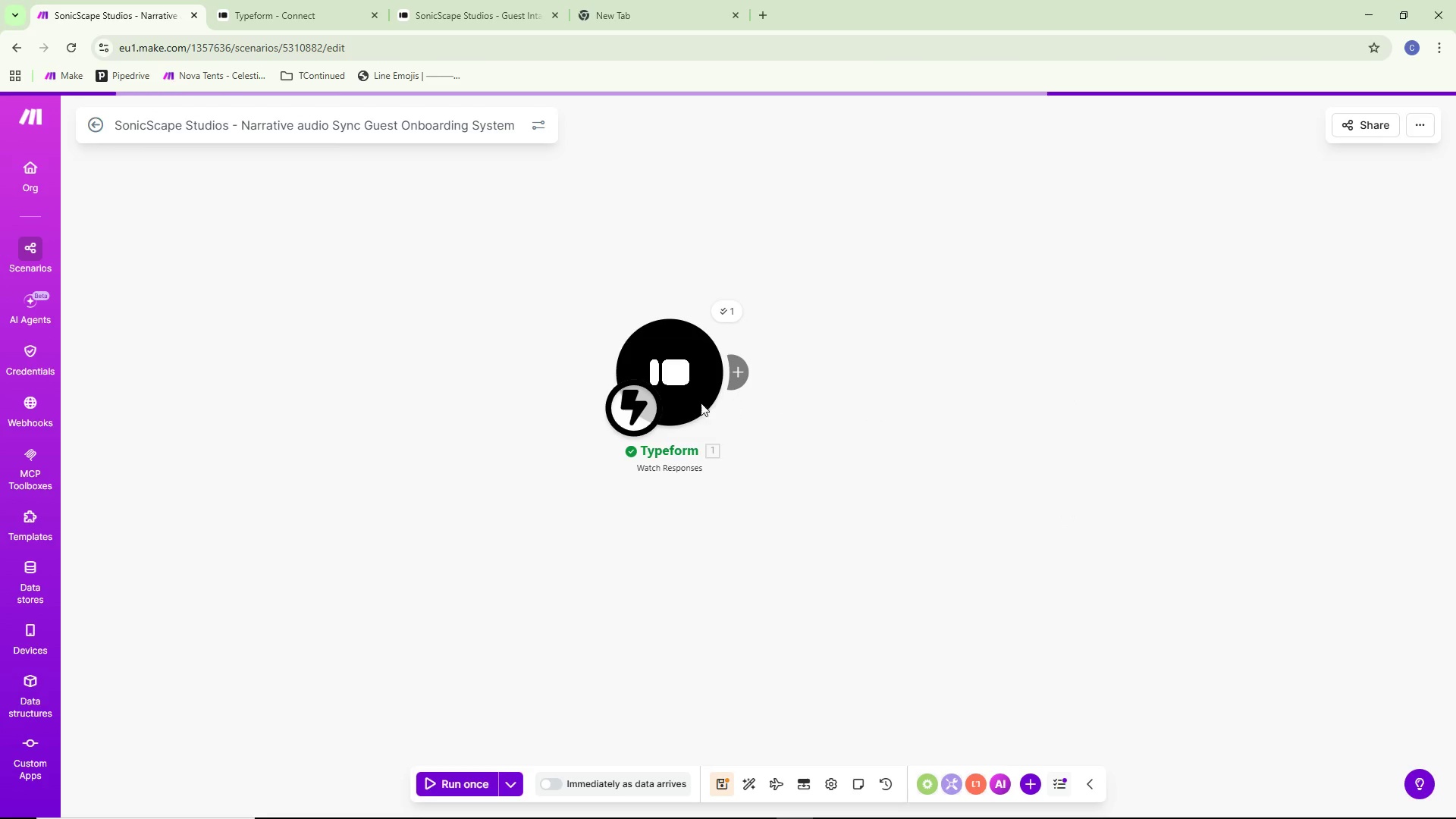 
left_click_drag(start_coordinate=[670, 408], to_coordinate=[339, 447])
 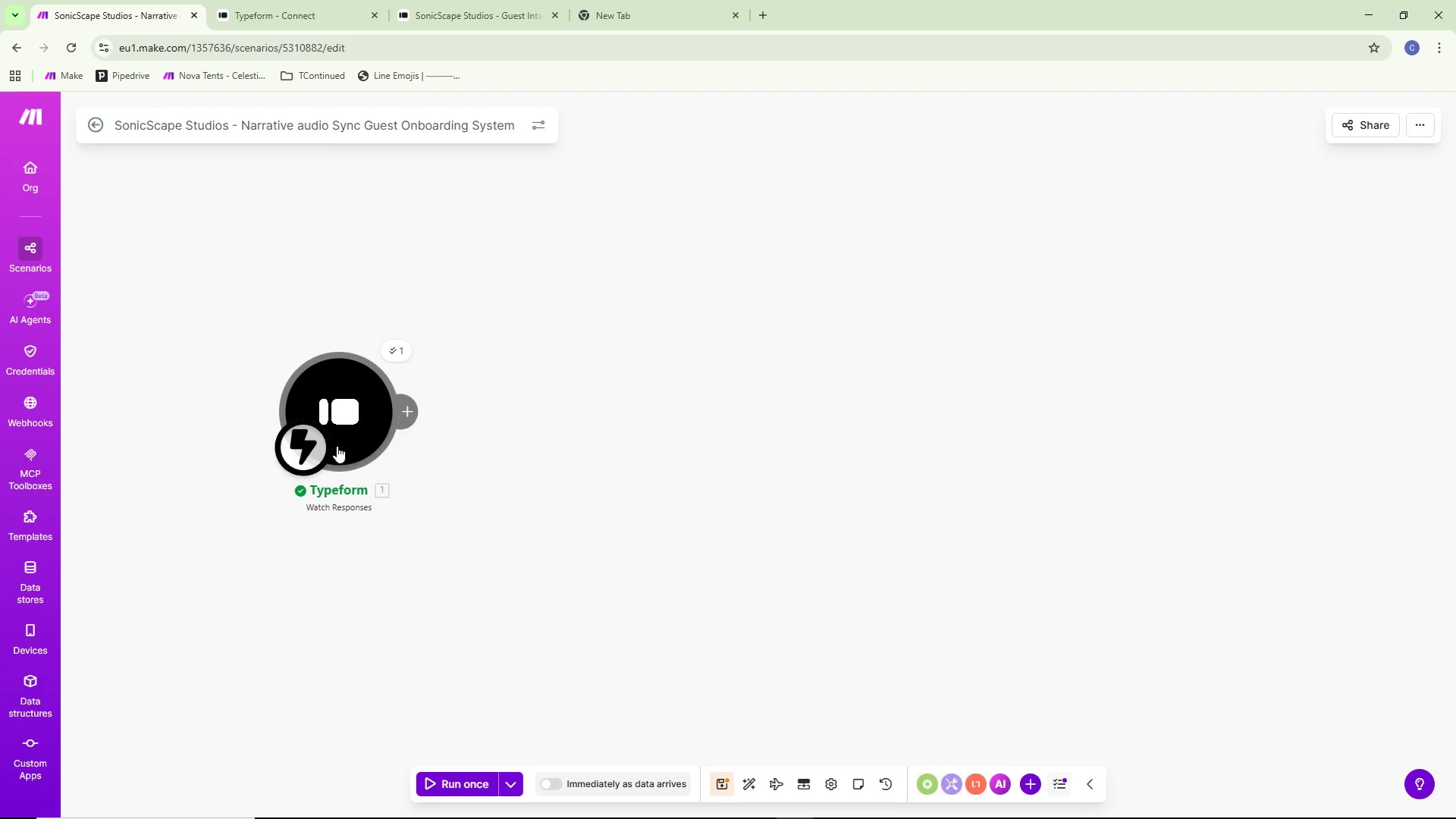 
left_click_drag(start_coordinate=[337, 446], to_coordinate=[365, 426])
 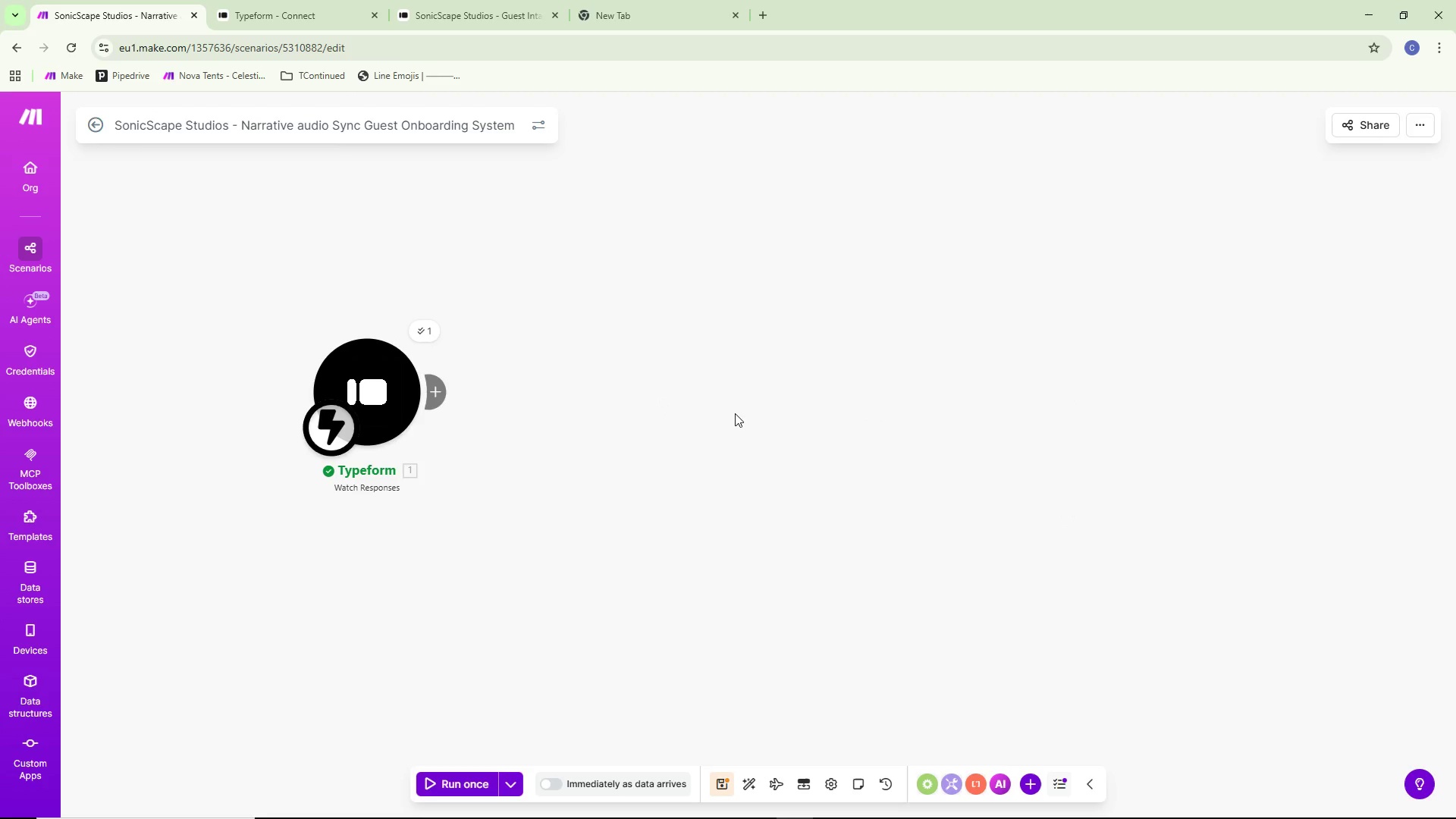 
scroll: coordinate [735, 413], scroll_direction: up, amount: 1.0
 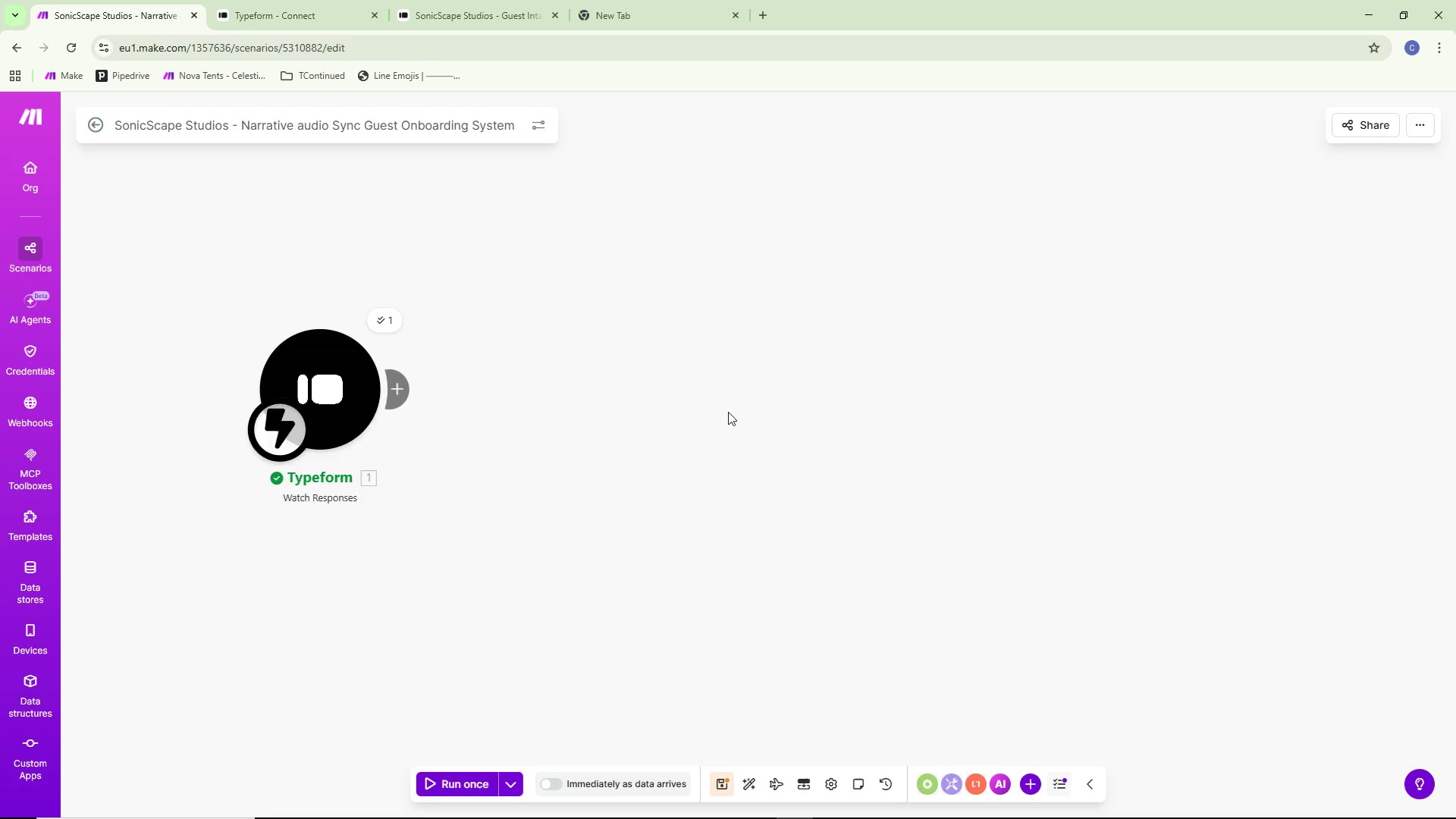 
left_click_drag(start_coordinate=[724, 409], to_coordinate=[725, 565])
 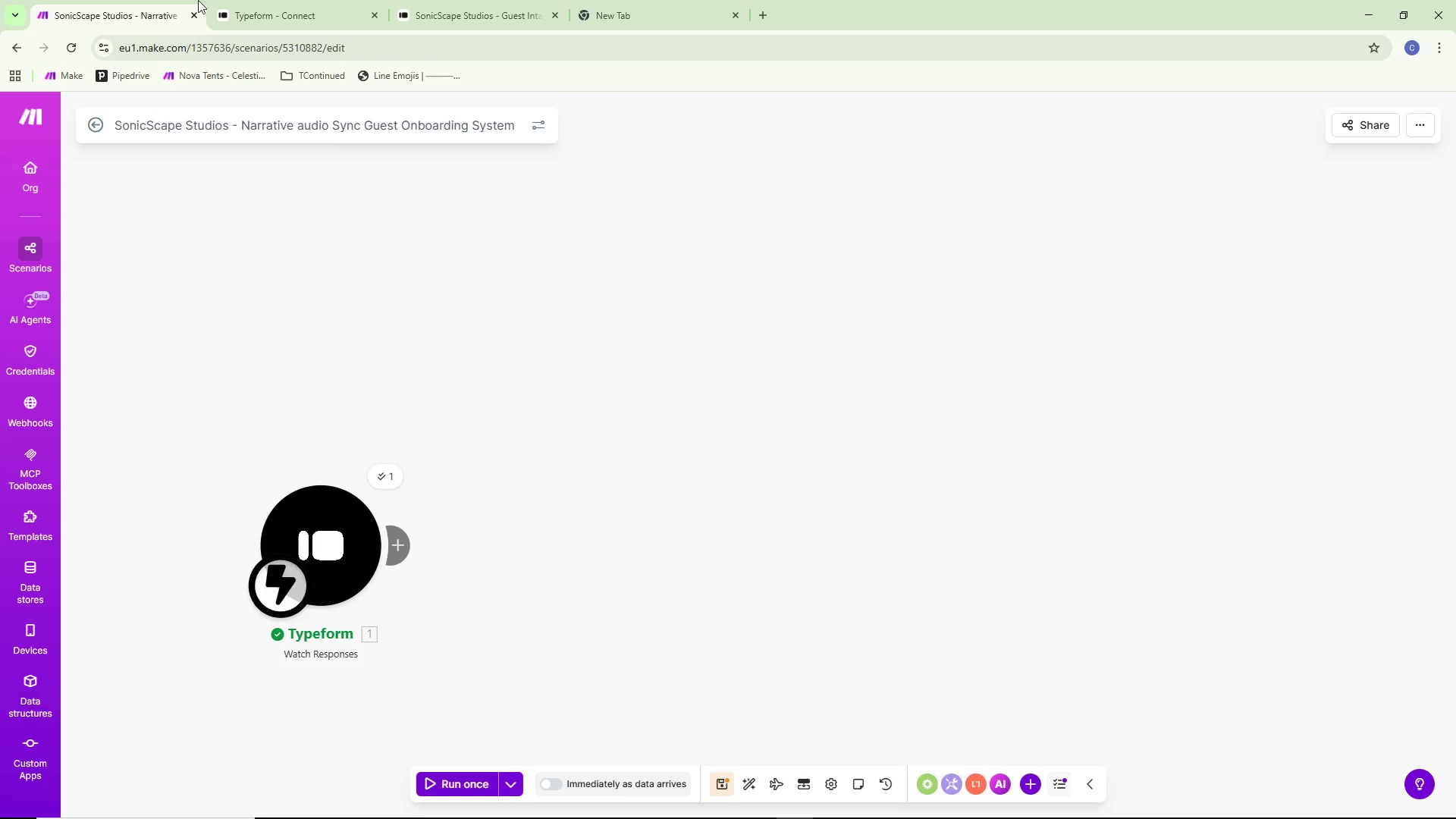 
left_click([312, 0])
 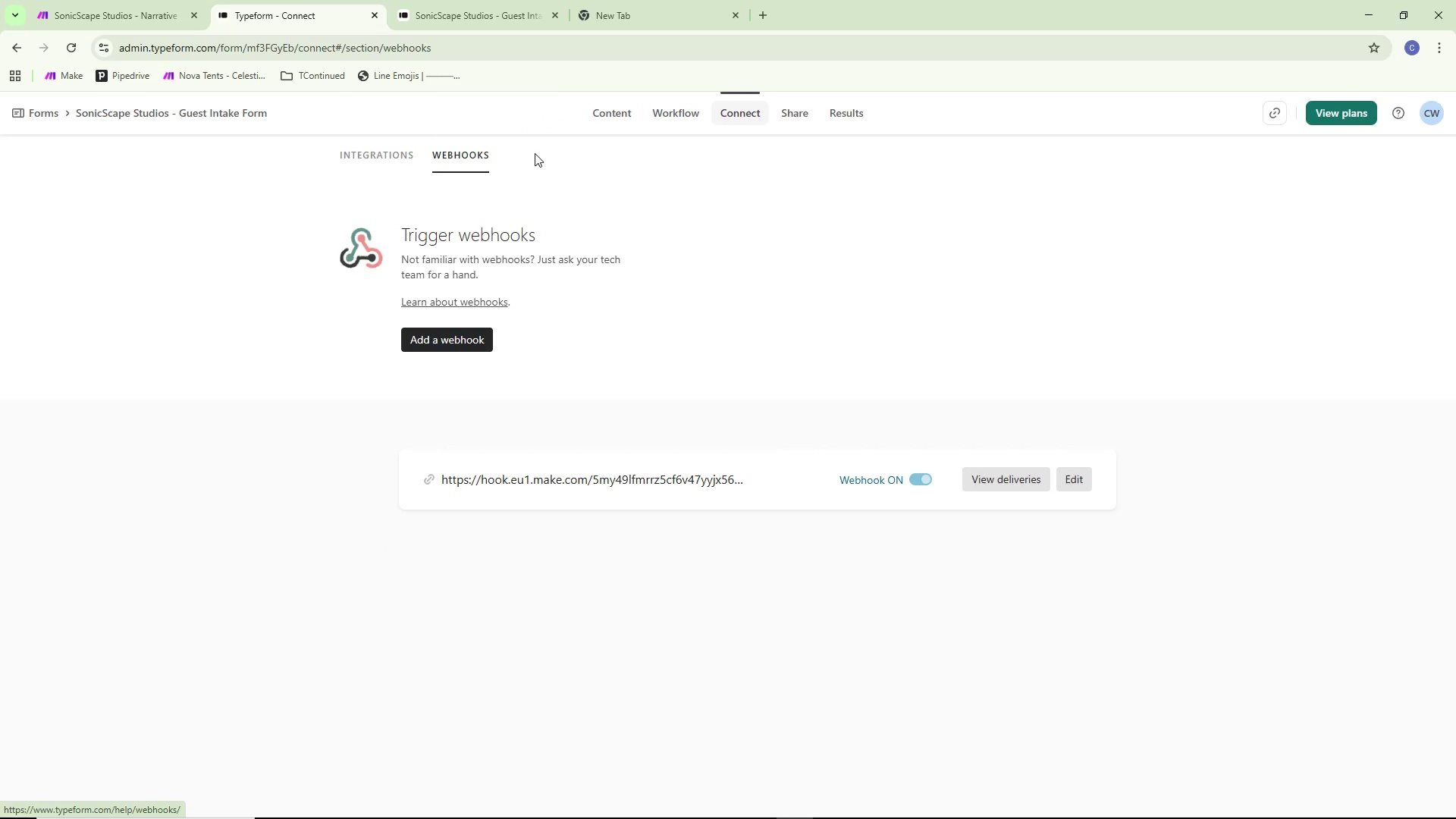 
left_click([540, 6])
 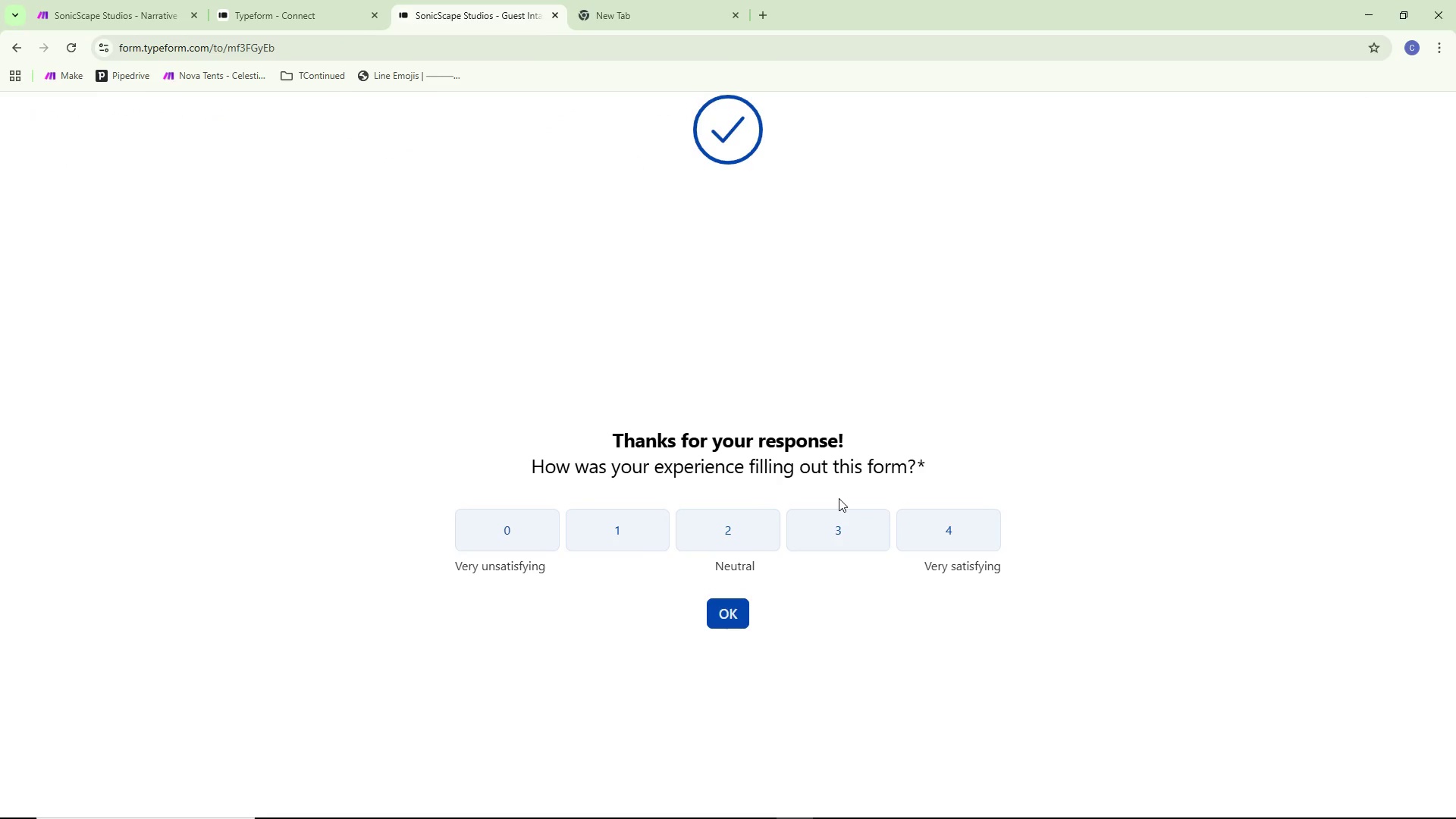 
wait(5.38)
 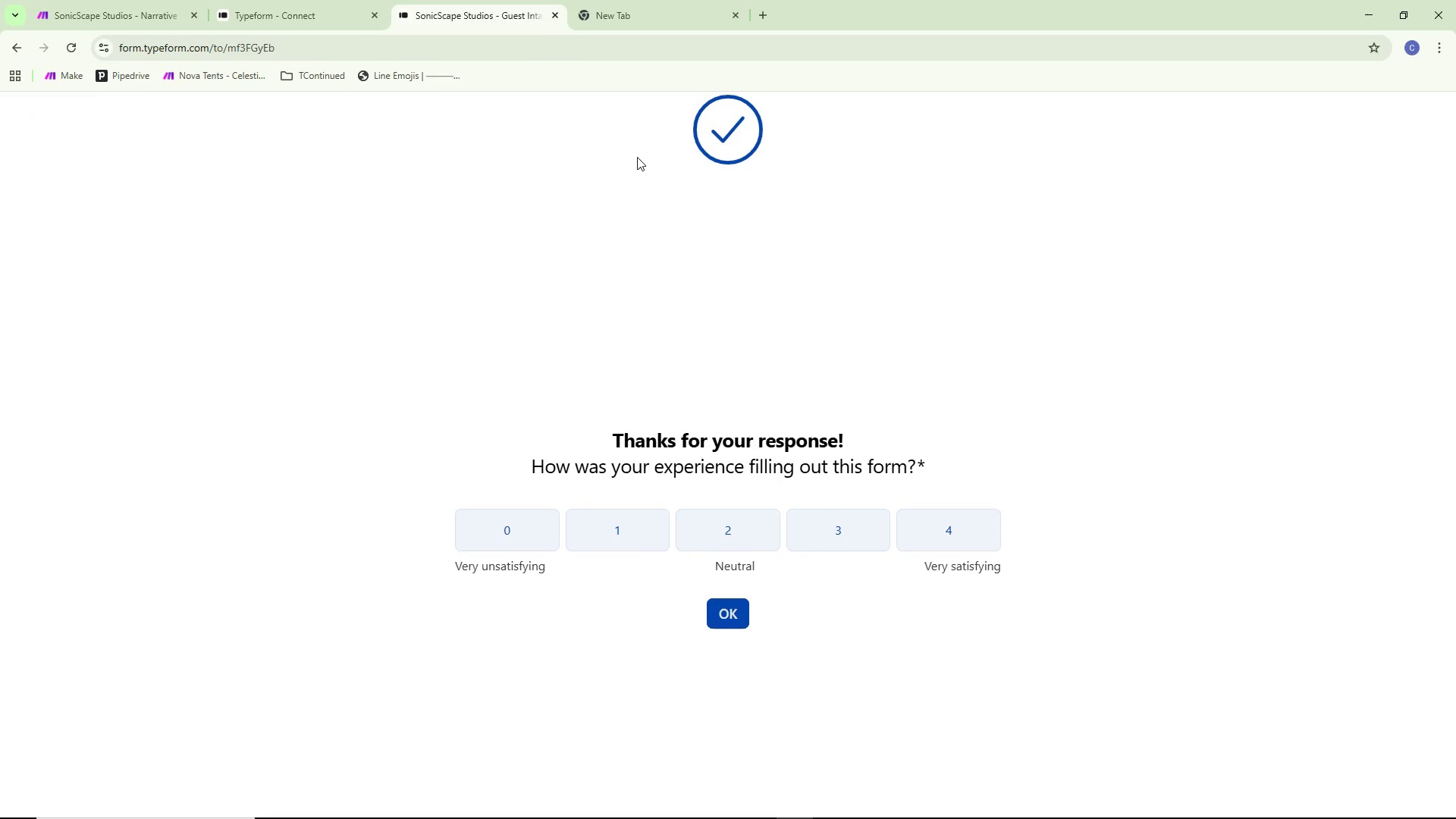 
double_click([732, 624])
 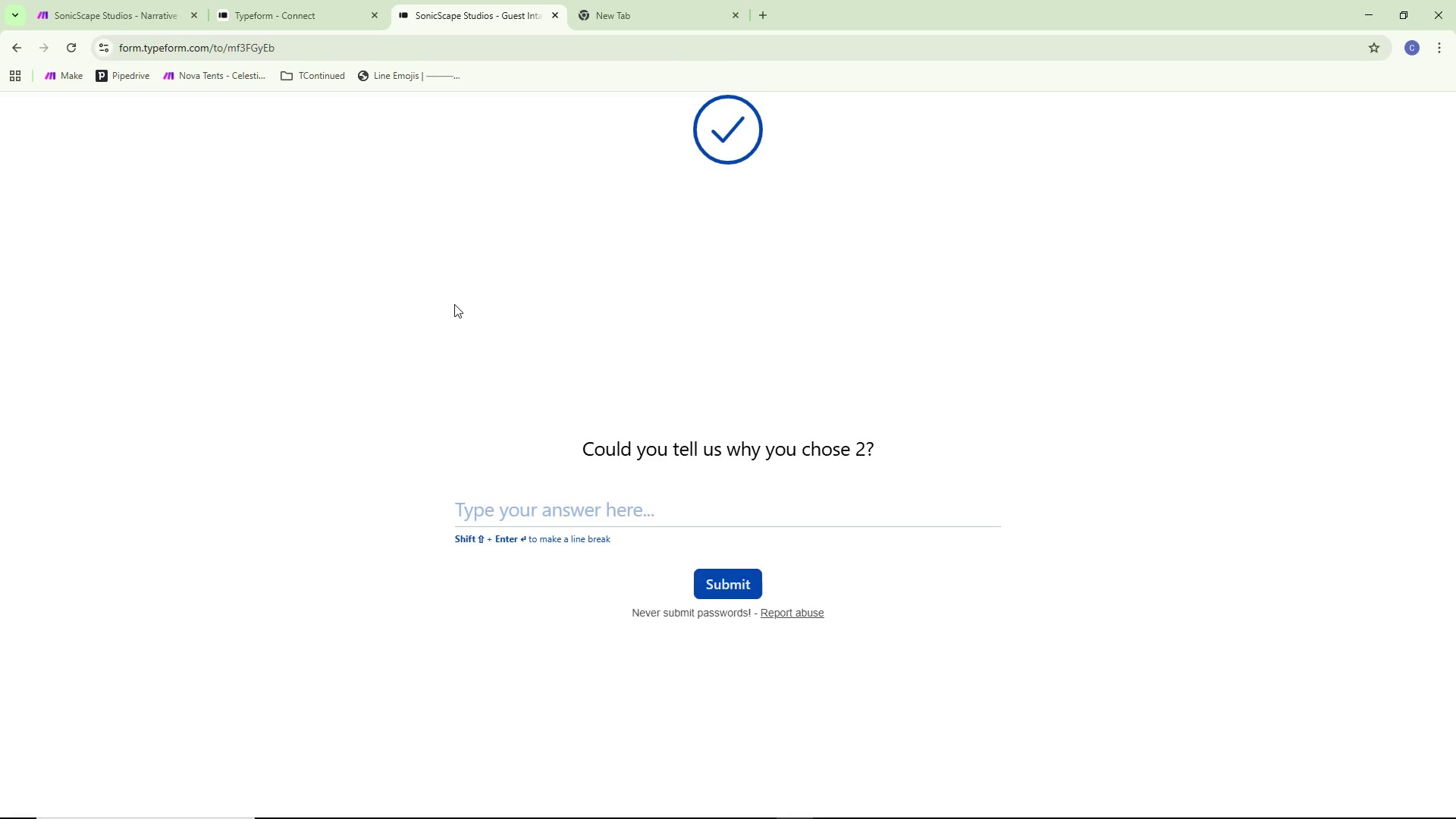 
left_click_drag(start_coordinate=[334, 32], to_coordinate=[337, 33])
 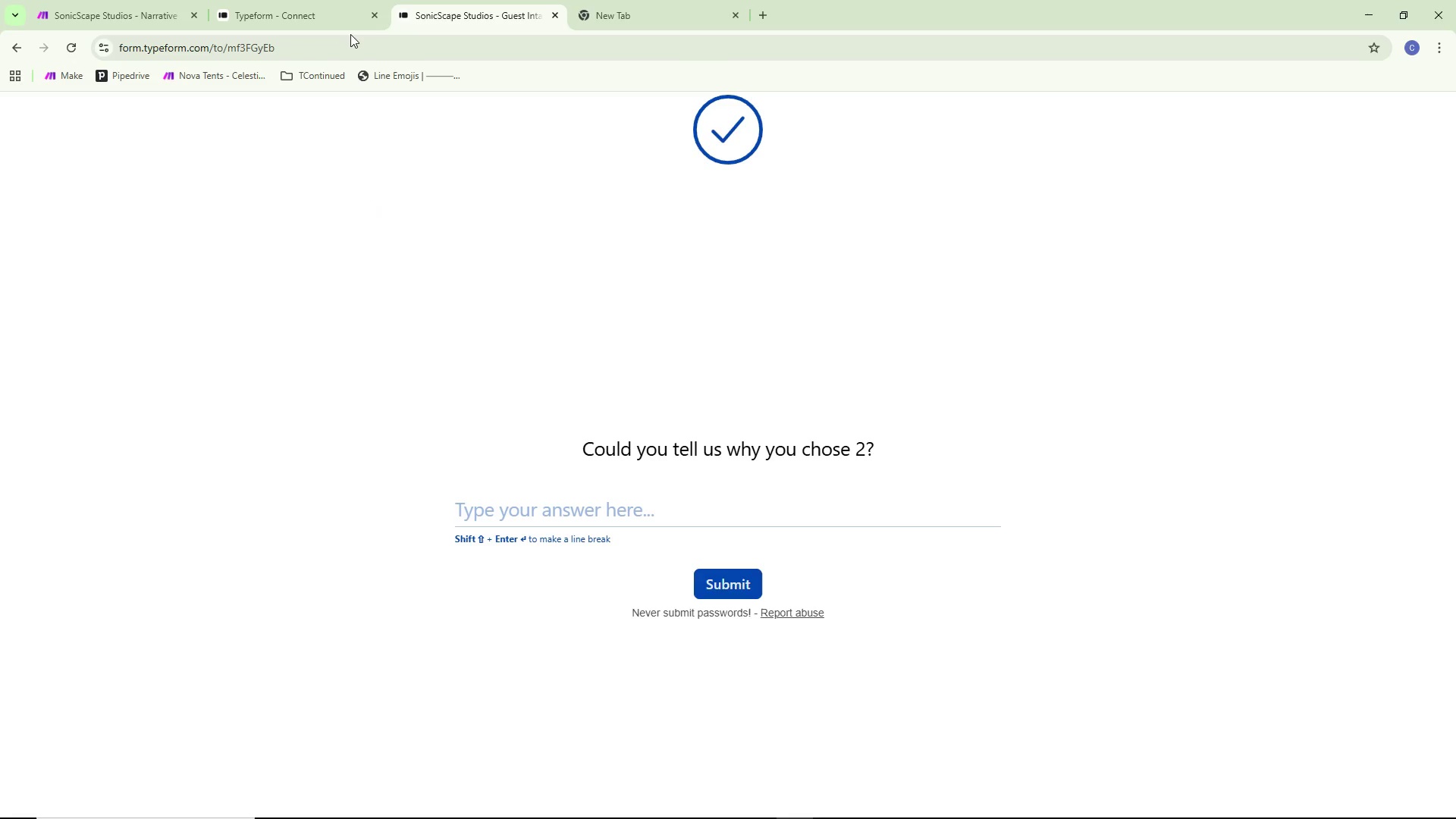 
left_click_drag(start_coordinate=[353, 37], to_coordinate=[368, 50])
 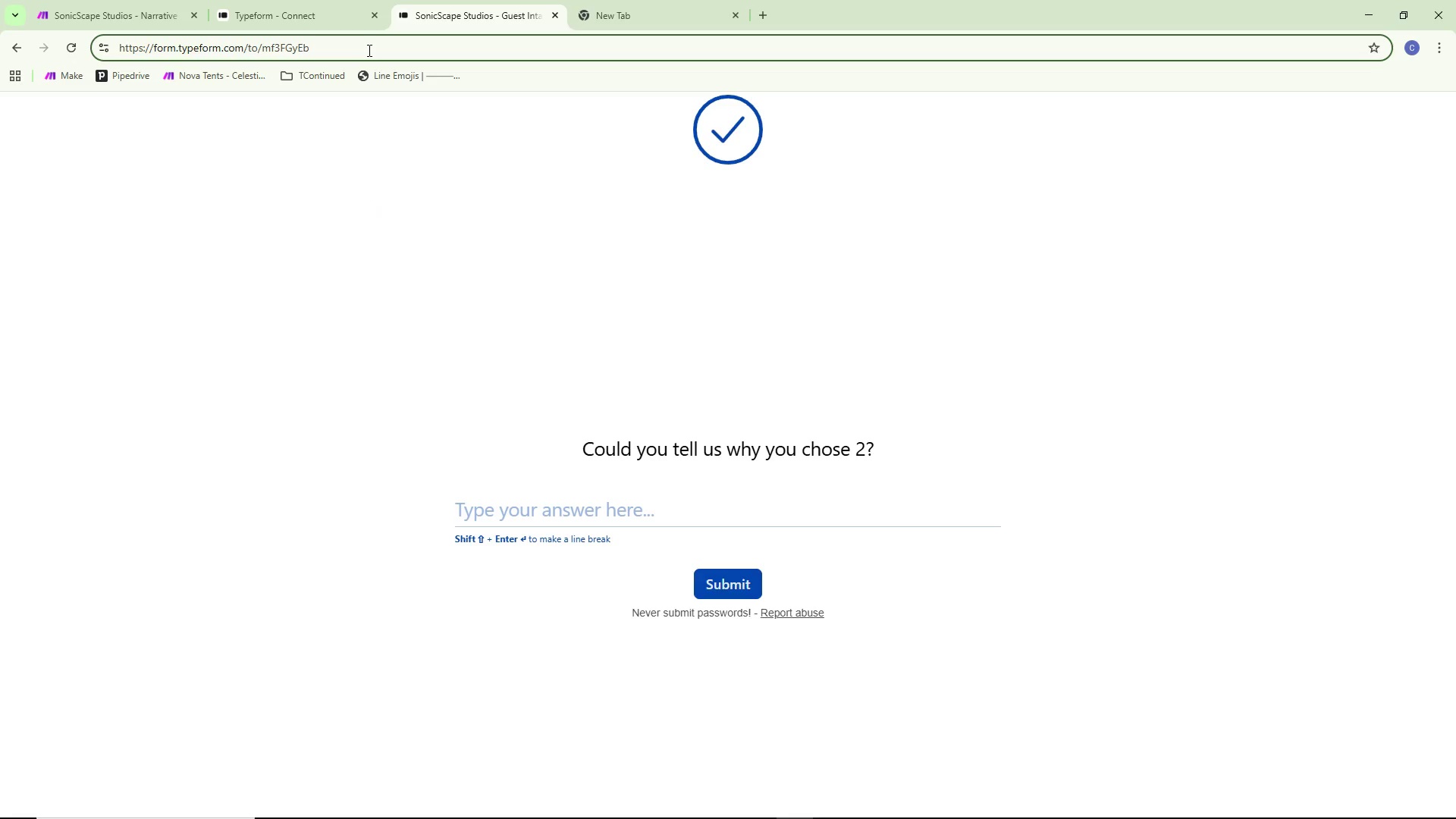 
key(NumpadEnter)
 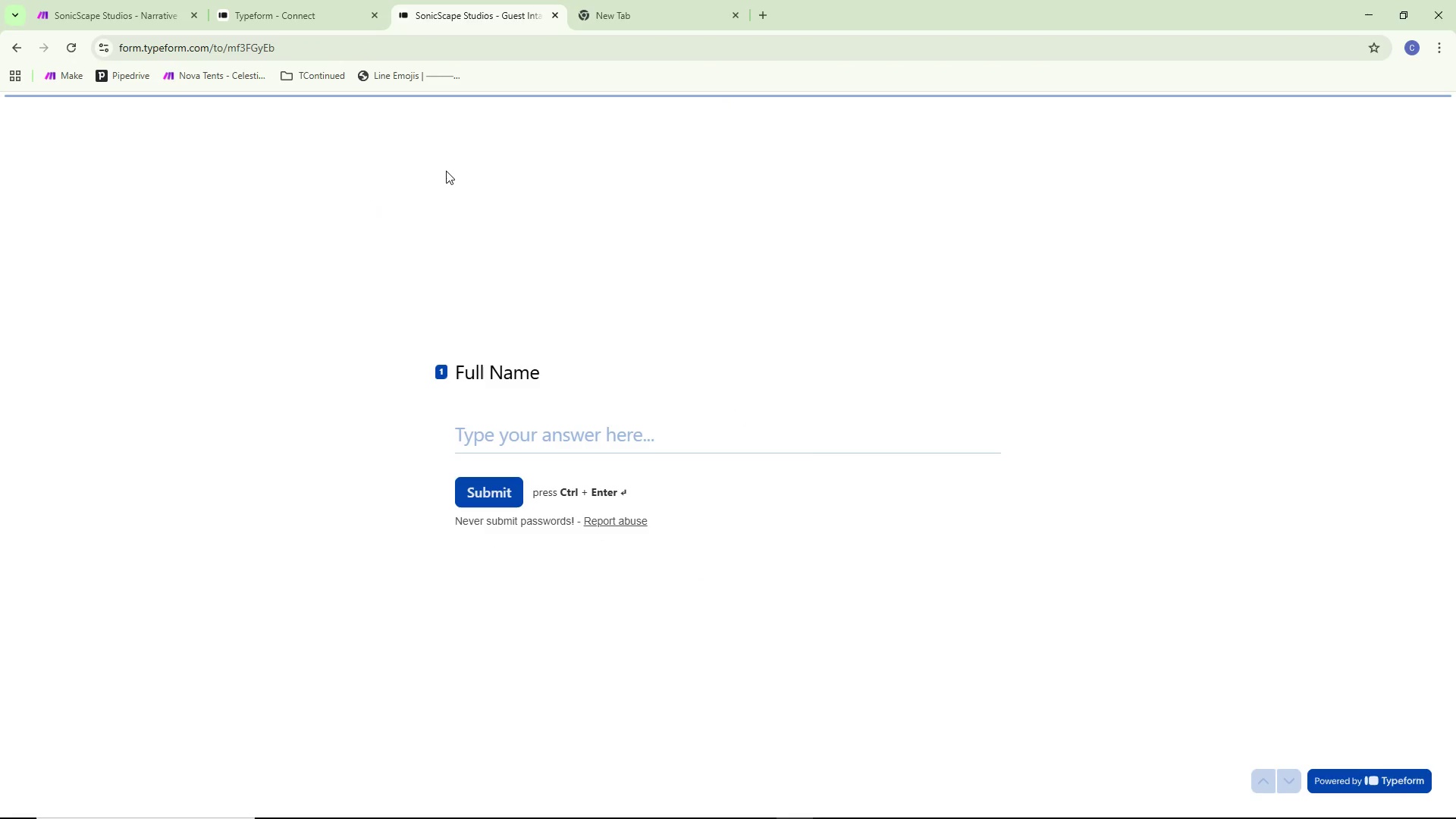 
left_click([124, 0])
 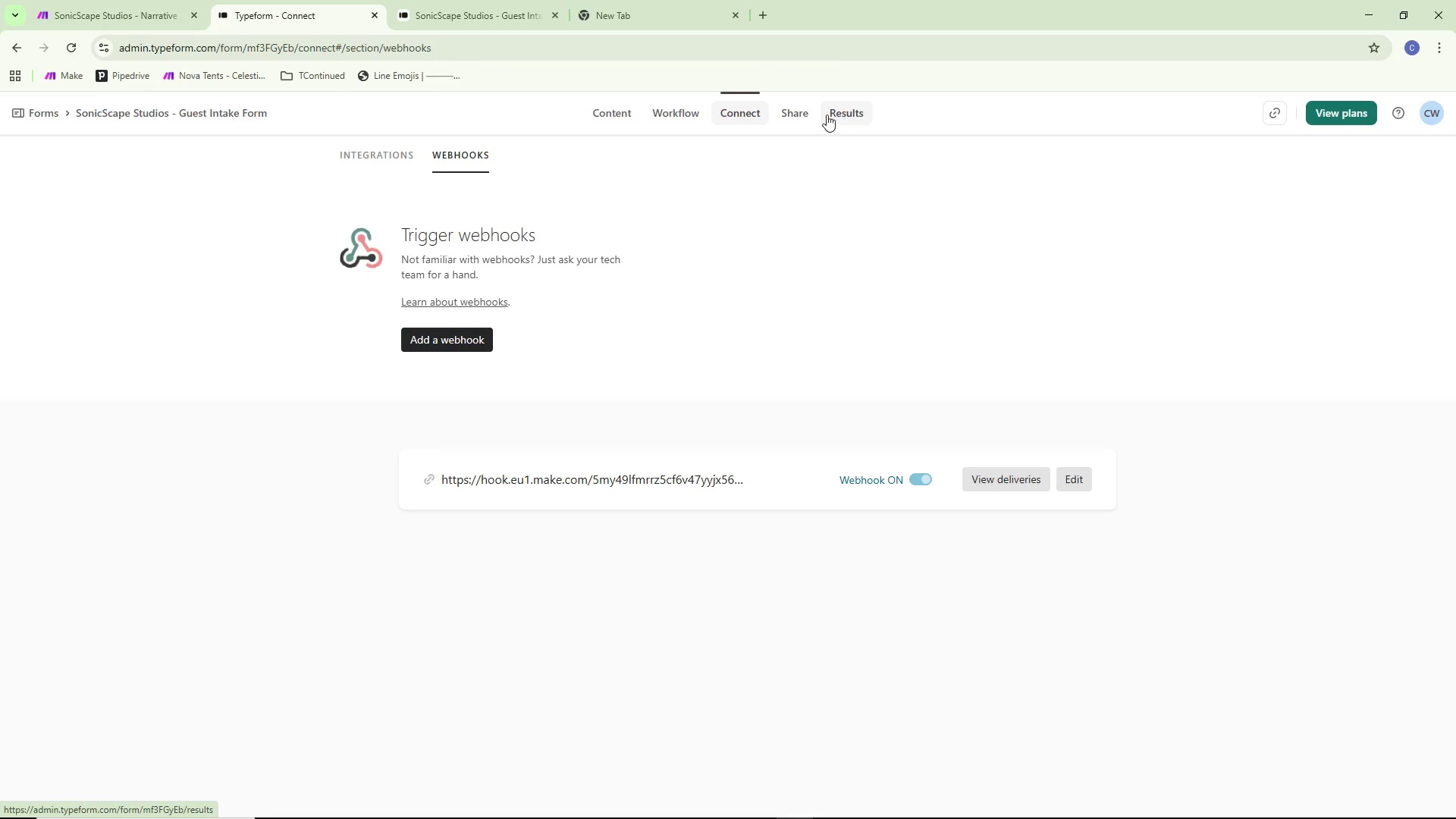 
left_click([788, 114])
 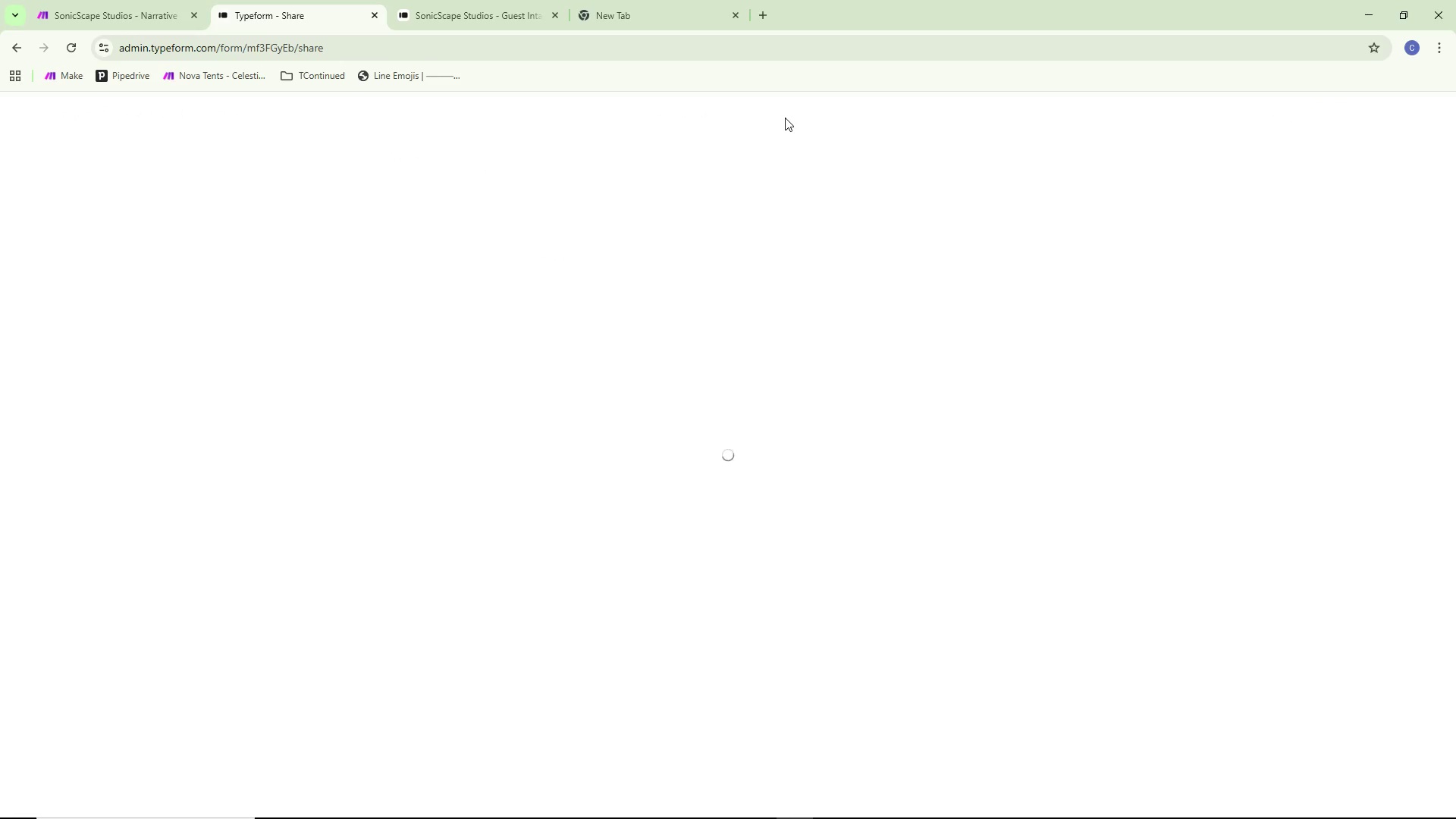 
wait(8.16)
 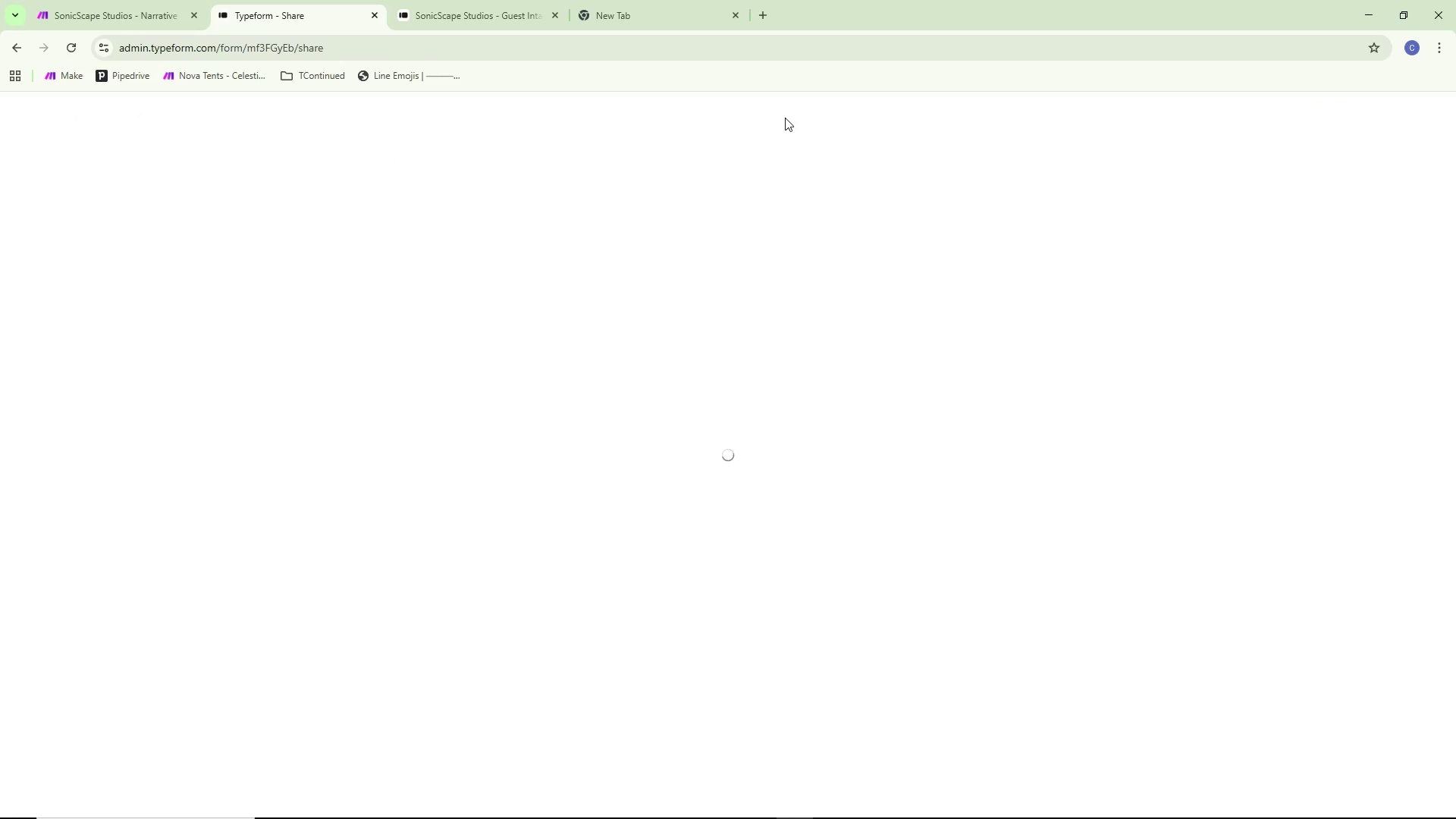 
left_click([628, 111])
 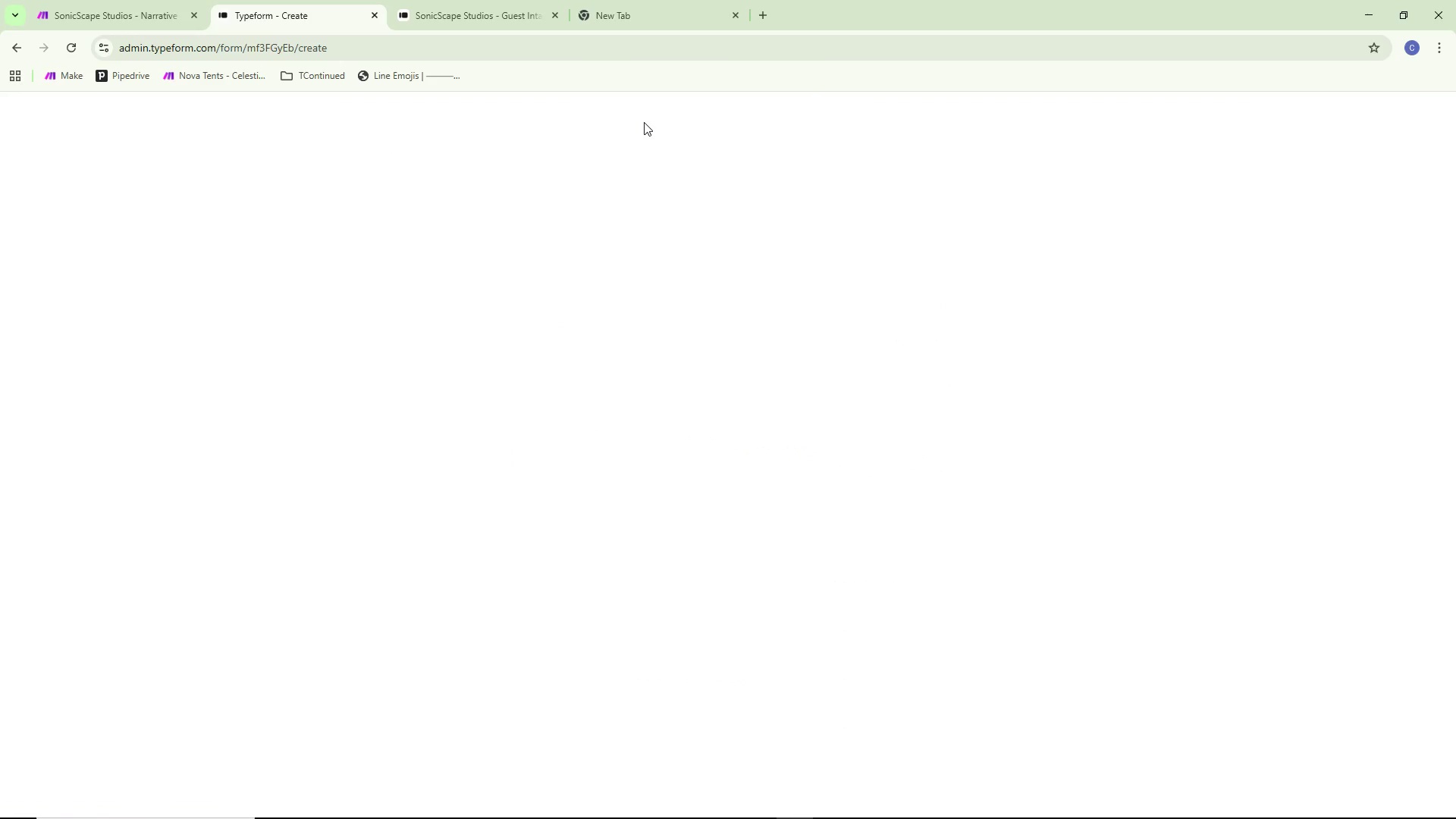 
mouse_move([691, 297])
 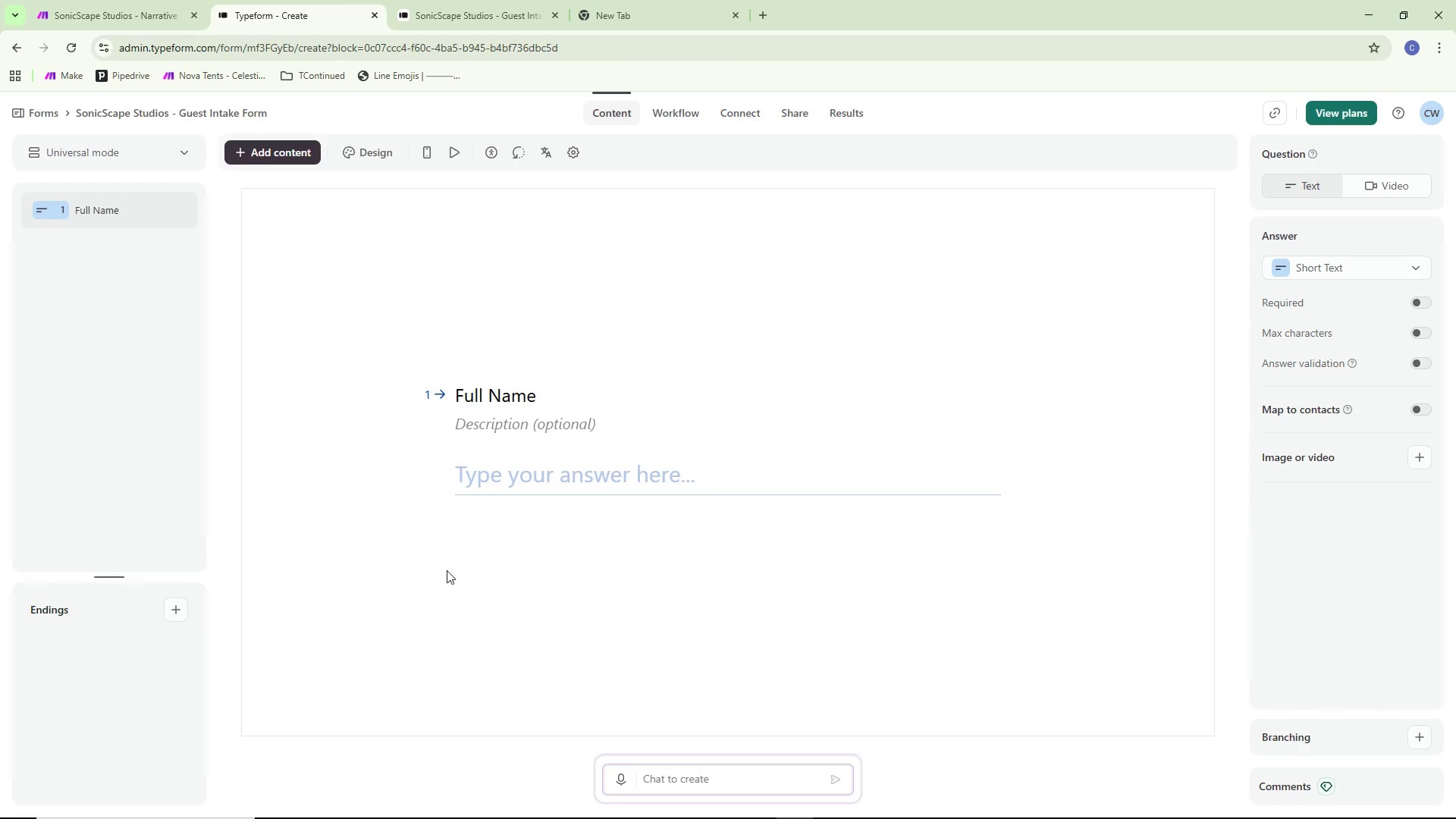 
left_click([532, 476])
 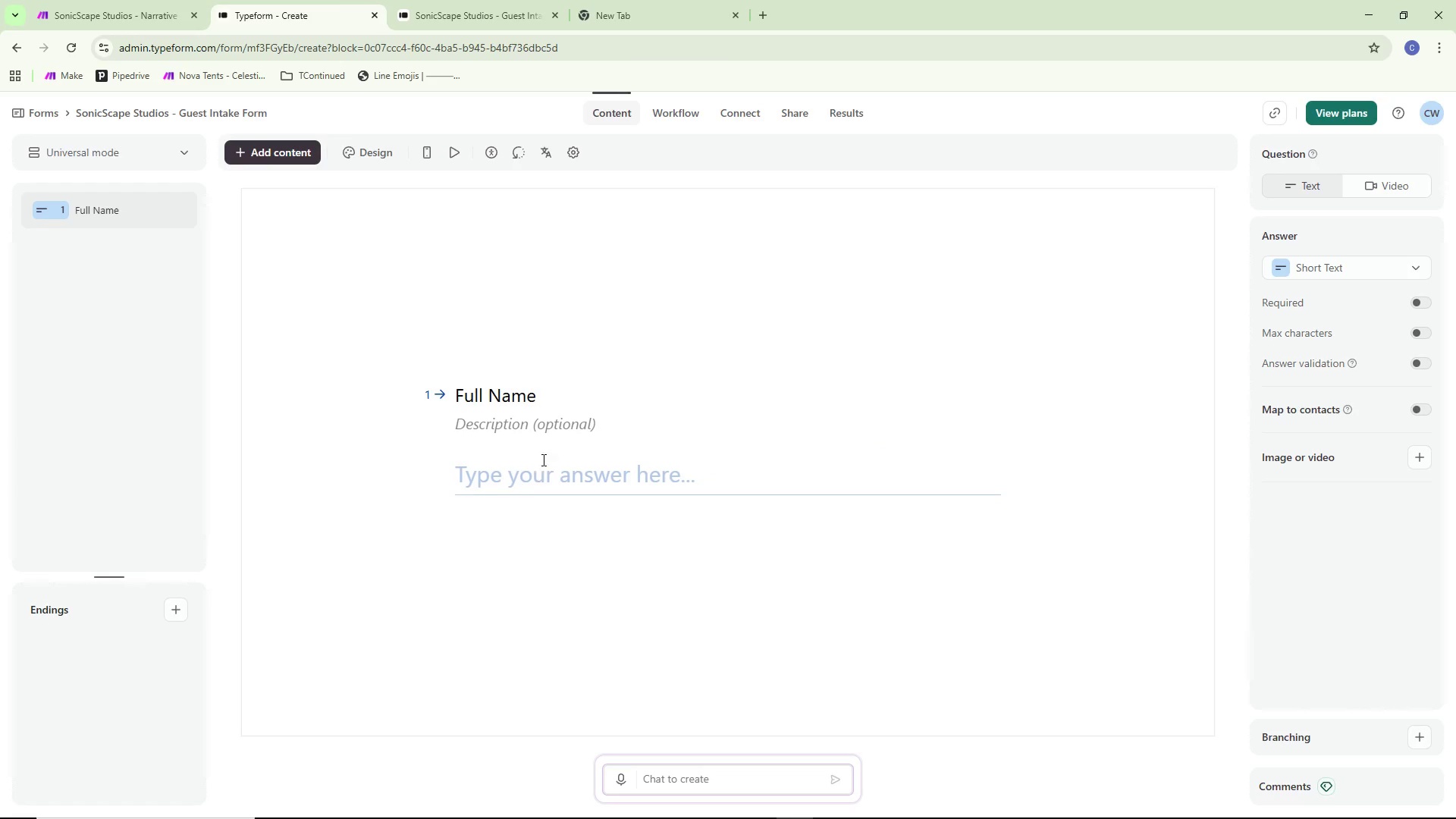 
double_click([553, 405])
 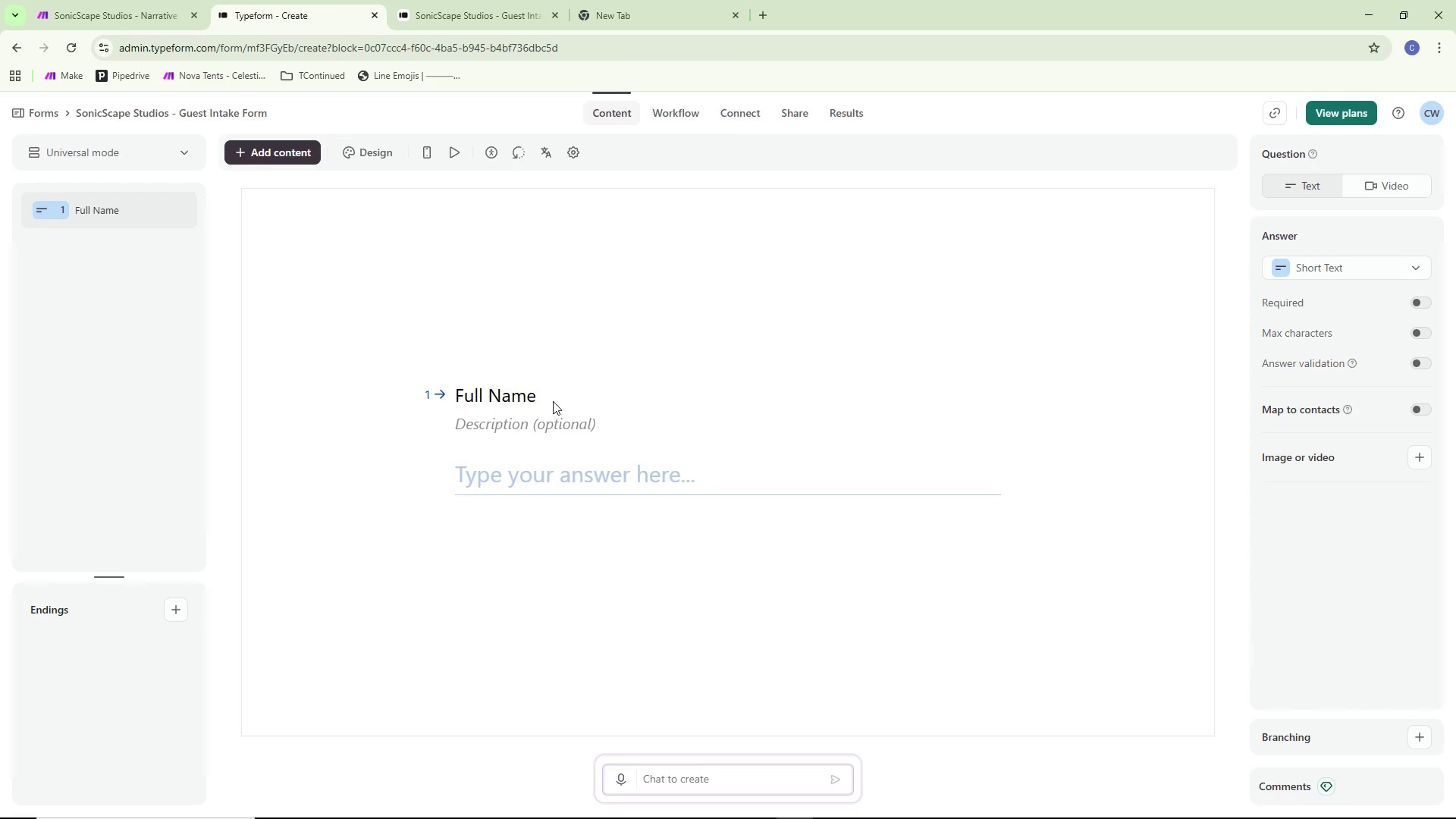 
left_click_drag(start_coordinate=[543, 393], to_coordinate=[532, 396])
 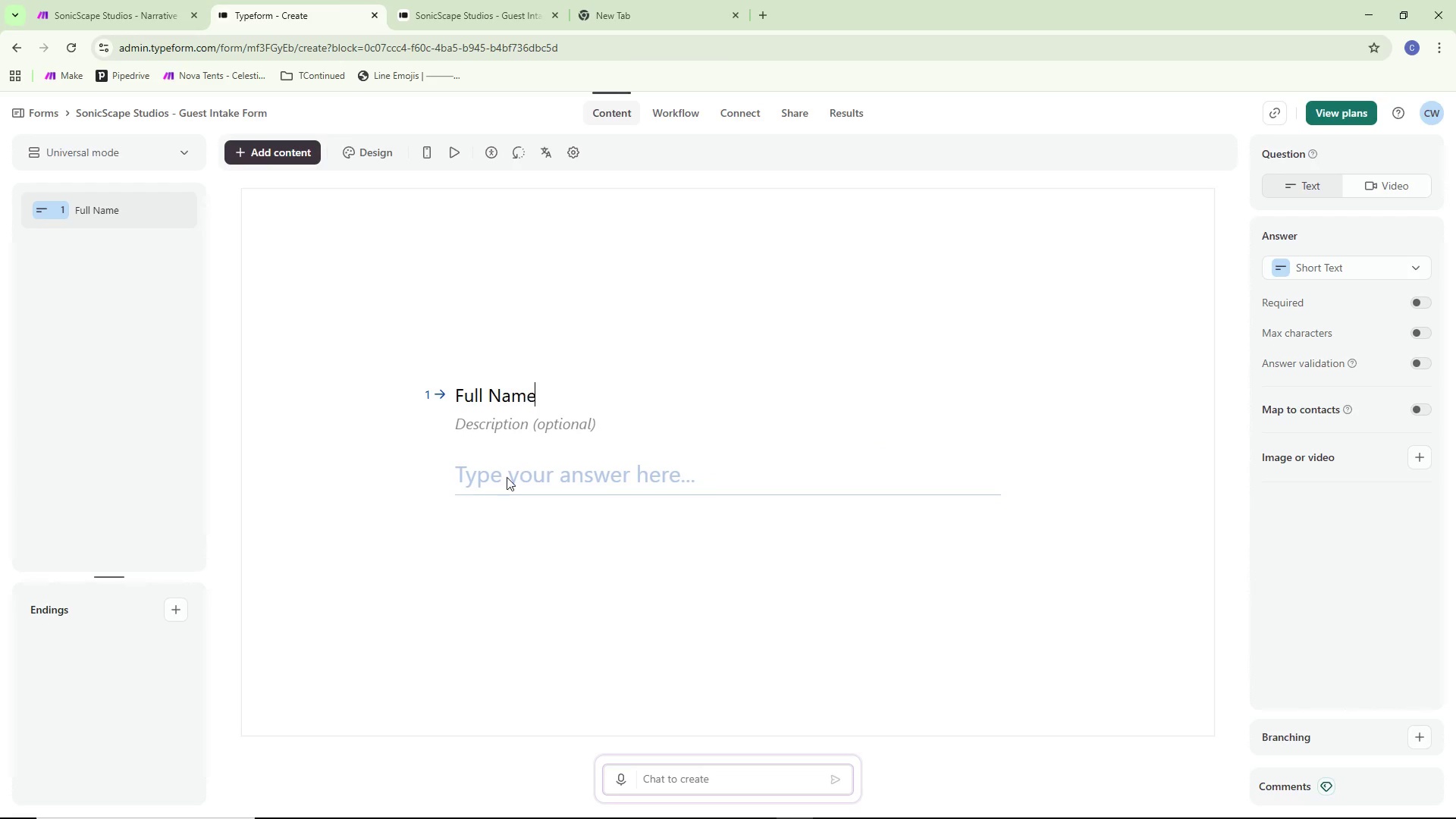 
left_click([504, 480])
 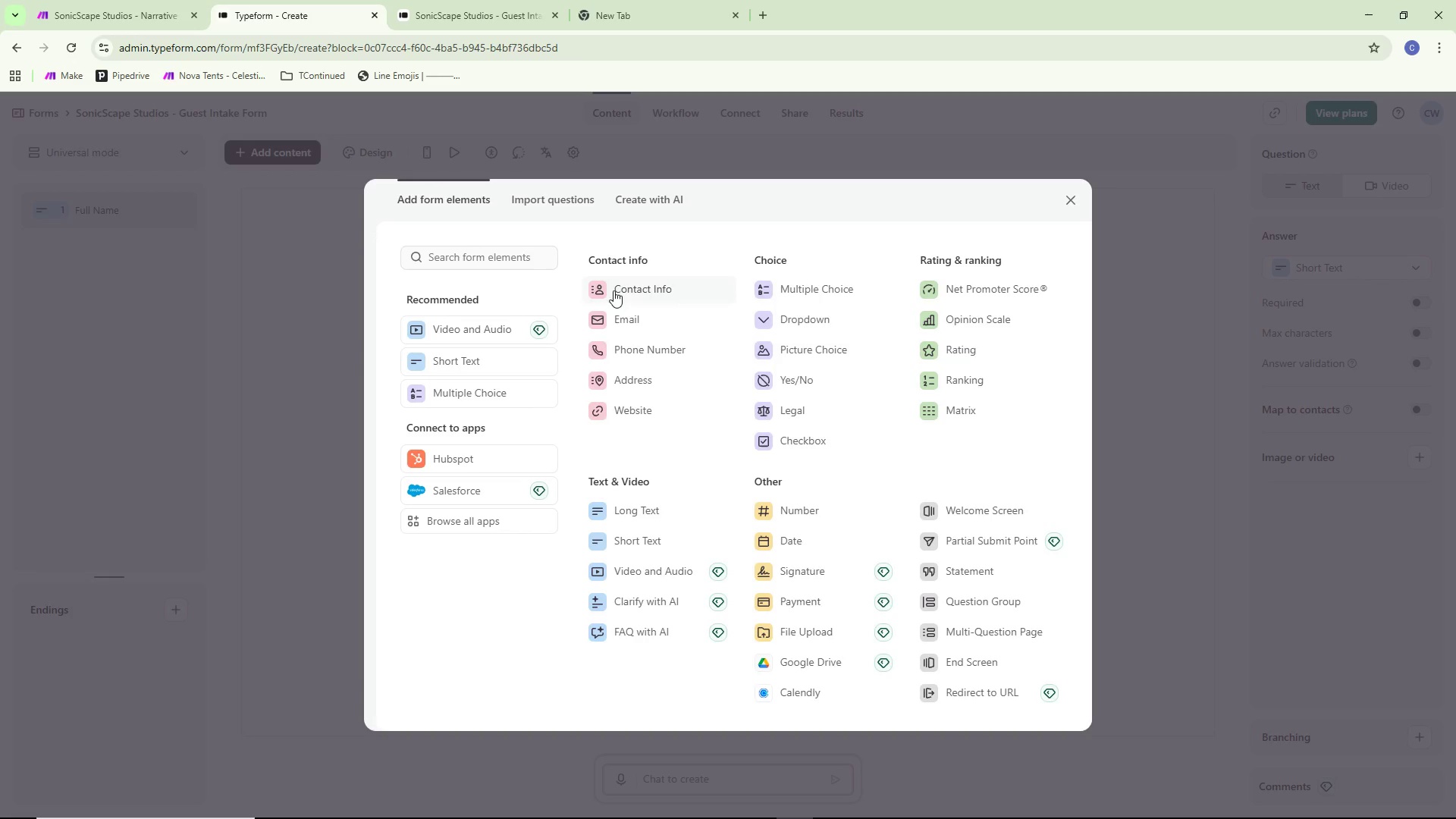 
wait(11.98)
 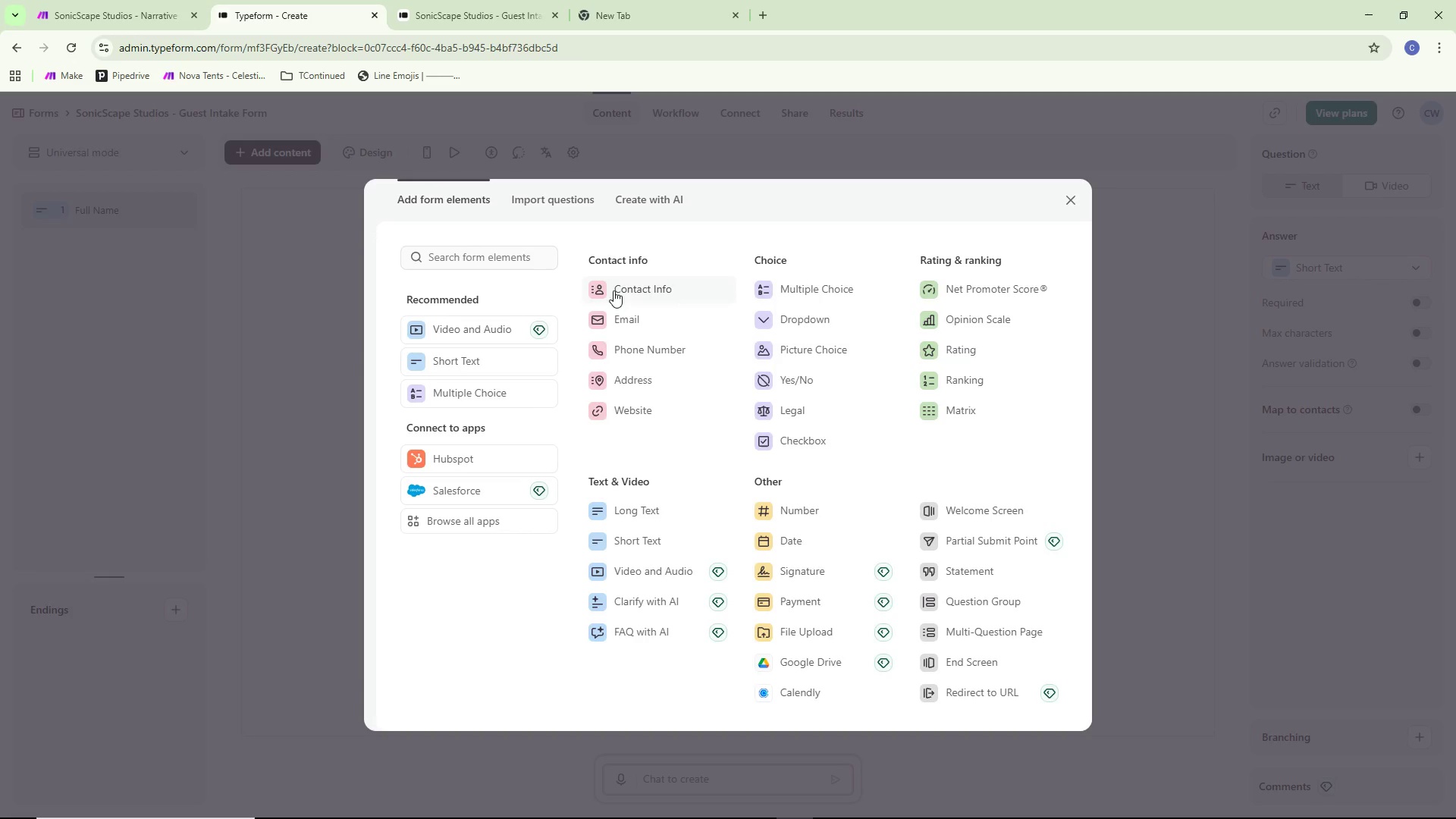 
scroll: coordinate [970, 452], scroll_direction: down, amount: 3.0
 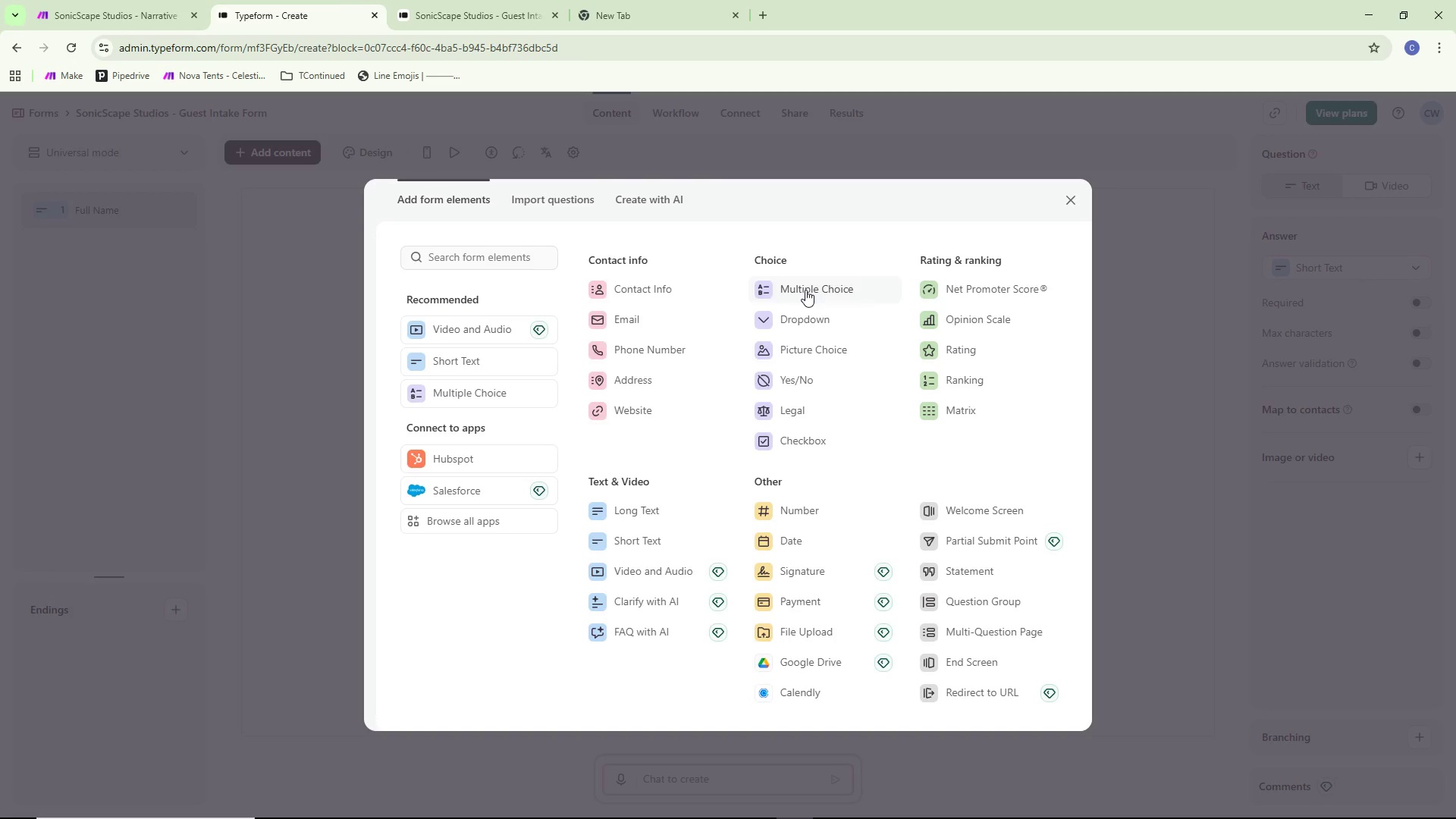 
wait(9.07)
 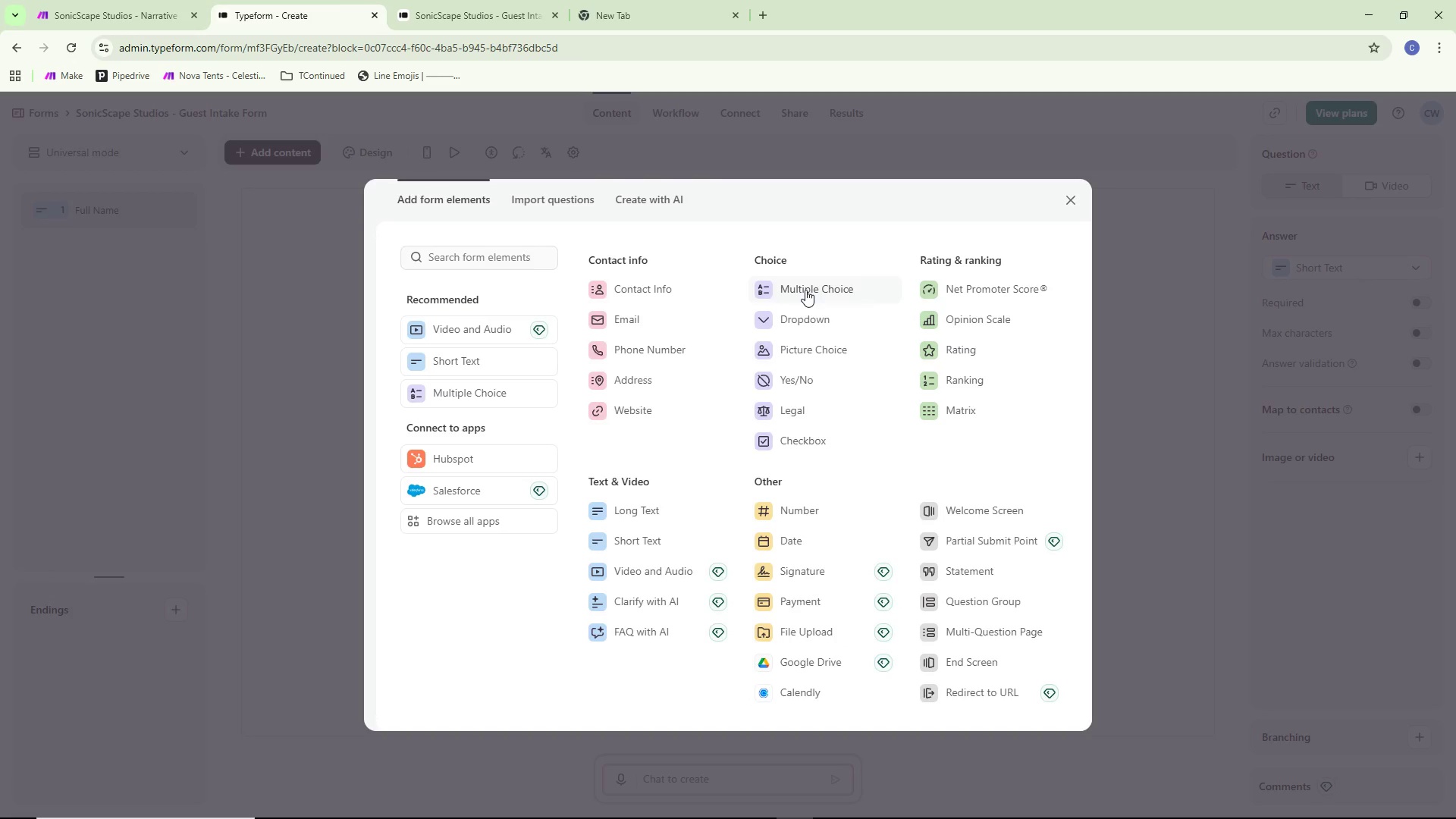 
left_click([644, 326])
 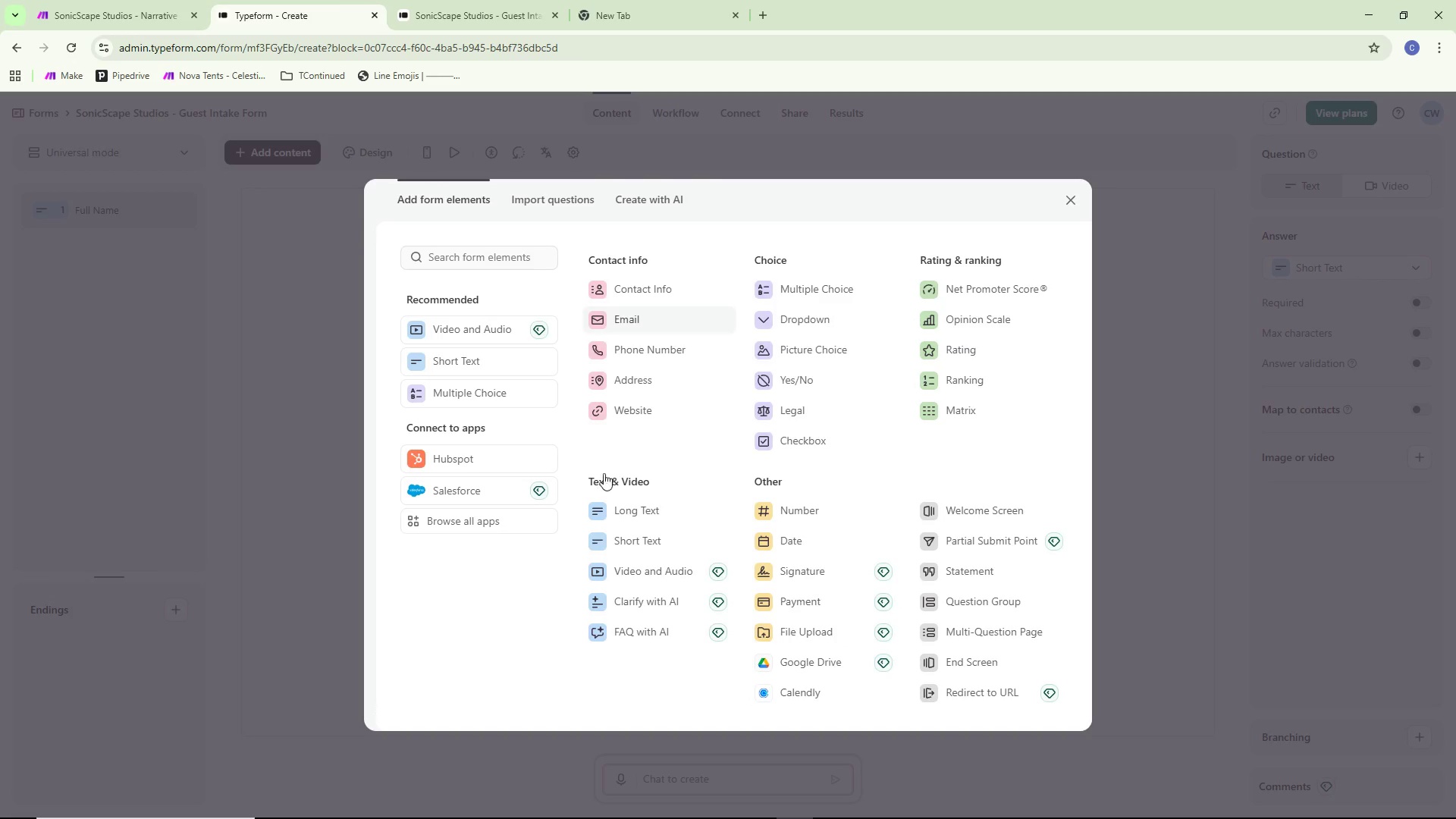 
mouse_move([574, 519])
 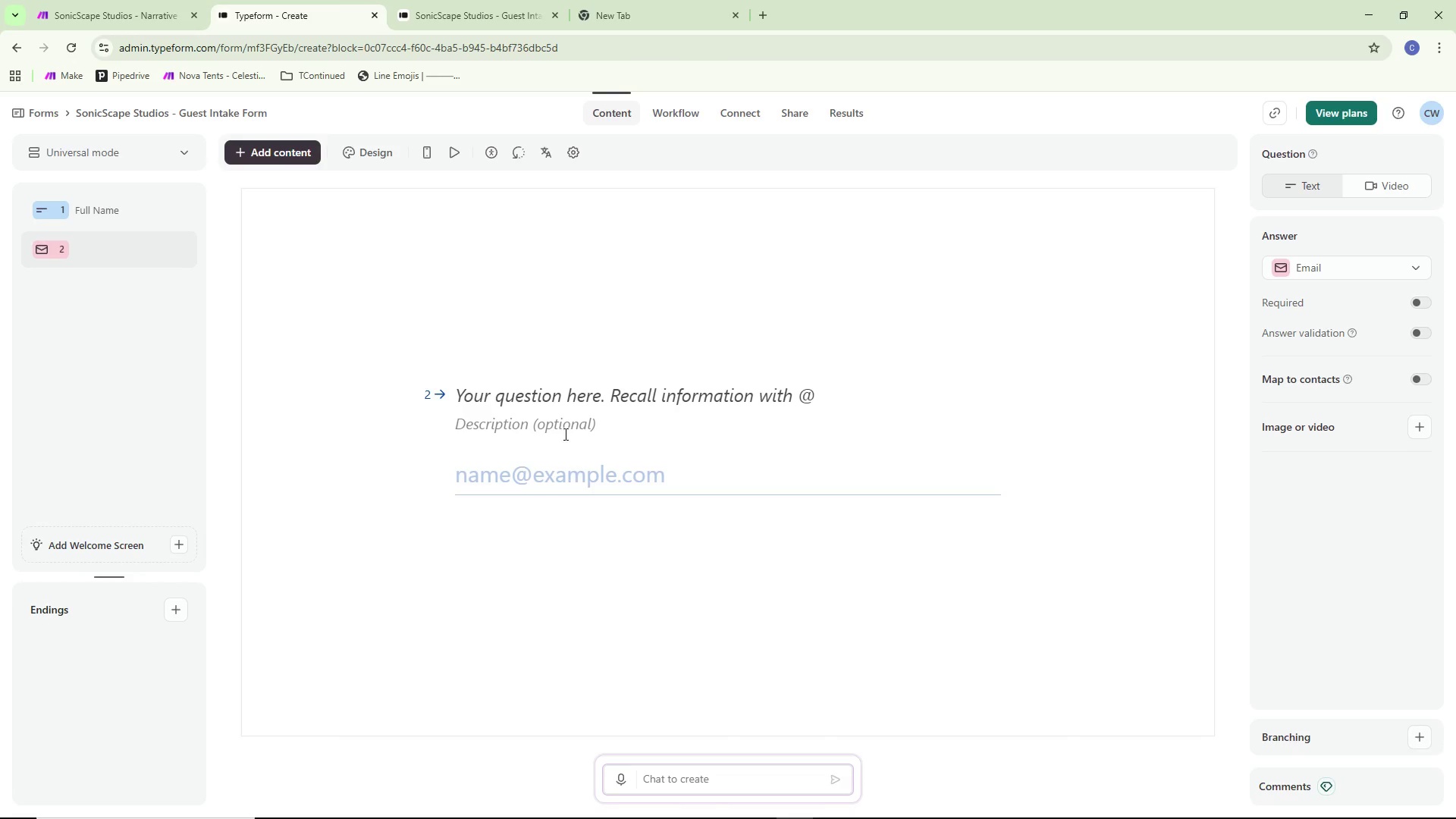 
left_click([561, 397])
 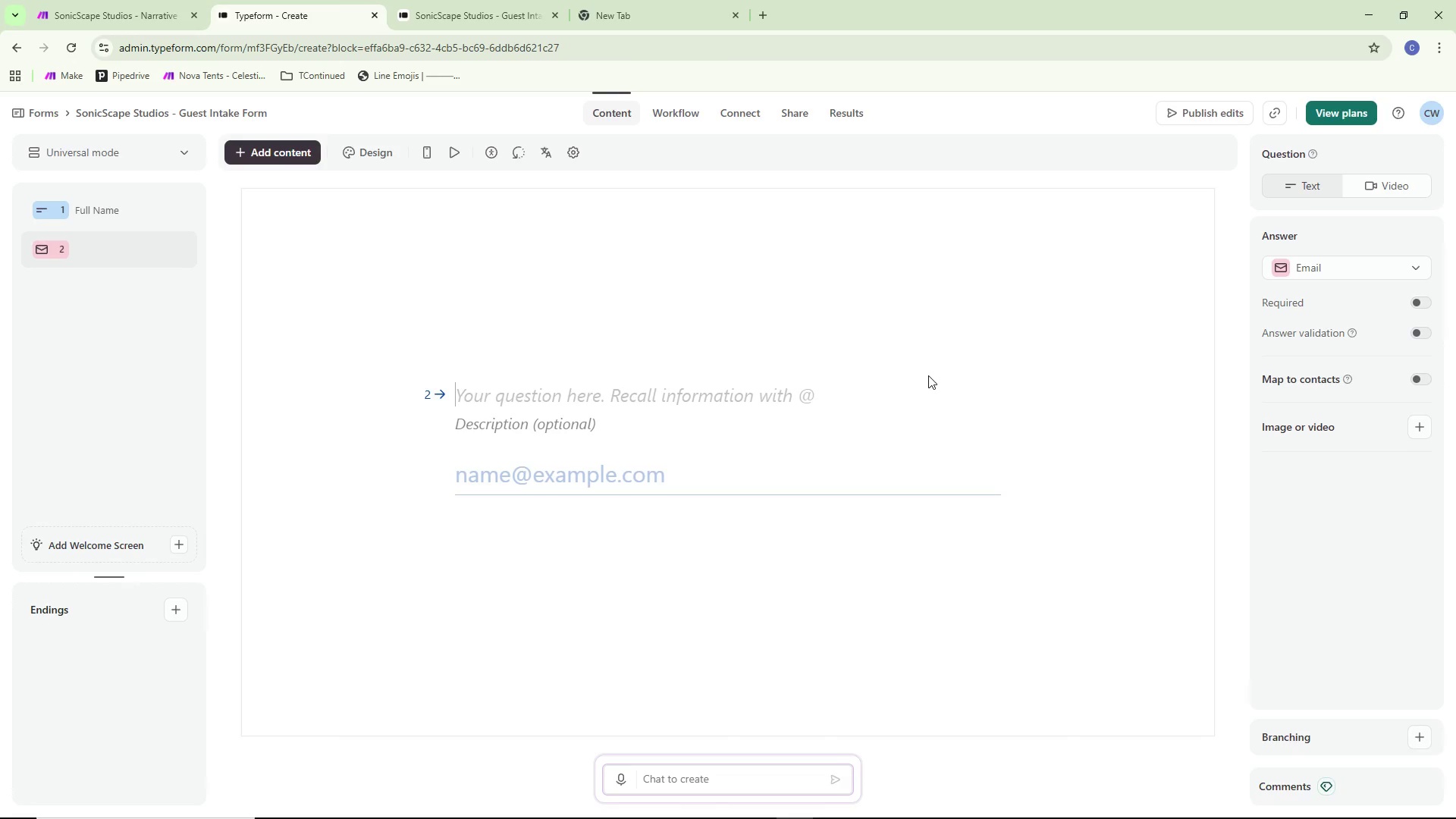 
wait(10.75)
 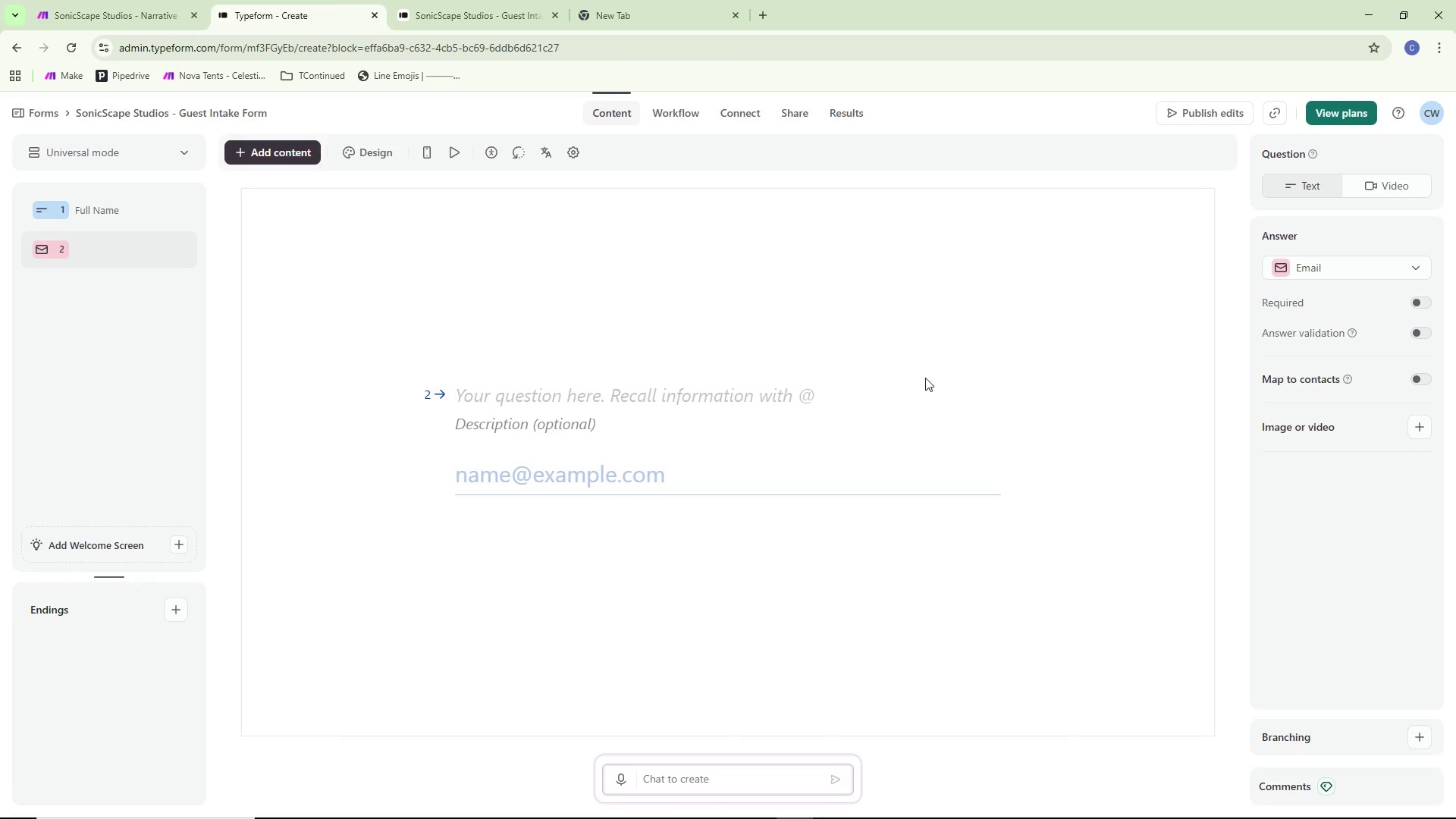 
type(Email Address)
 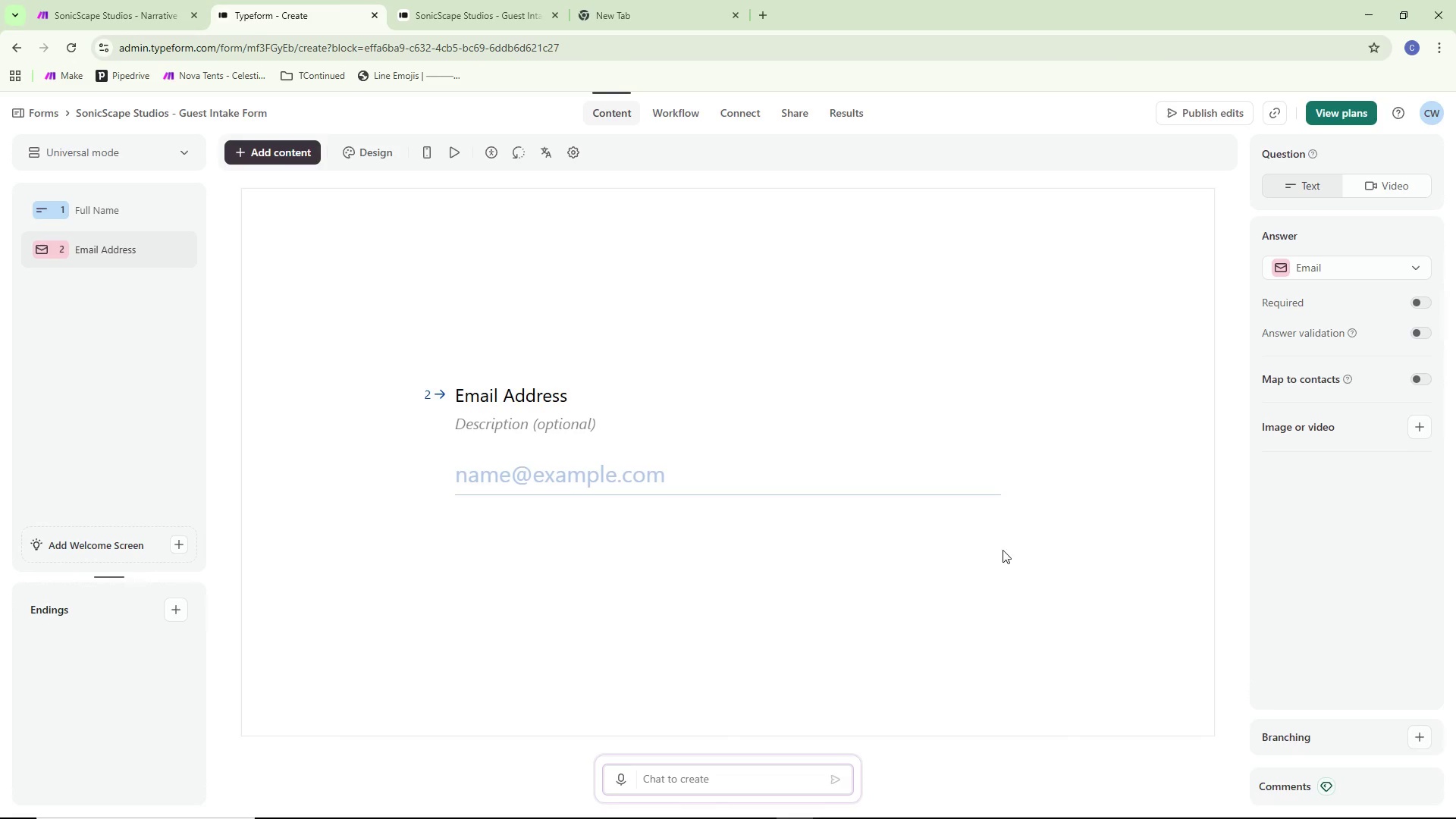 
left_click([1073, 536])
 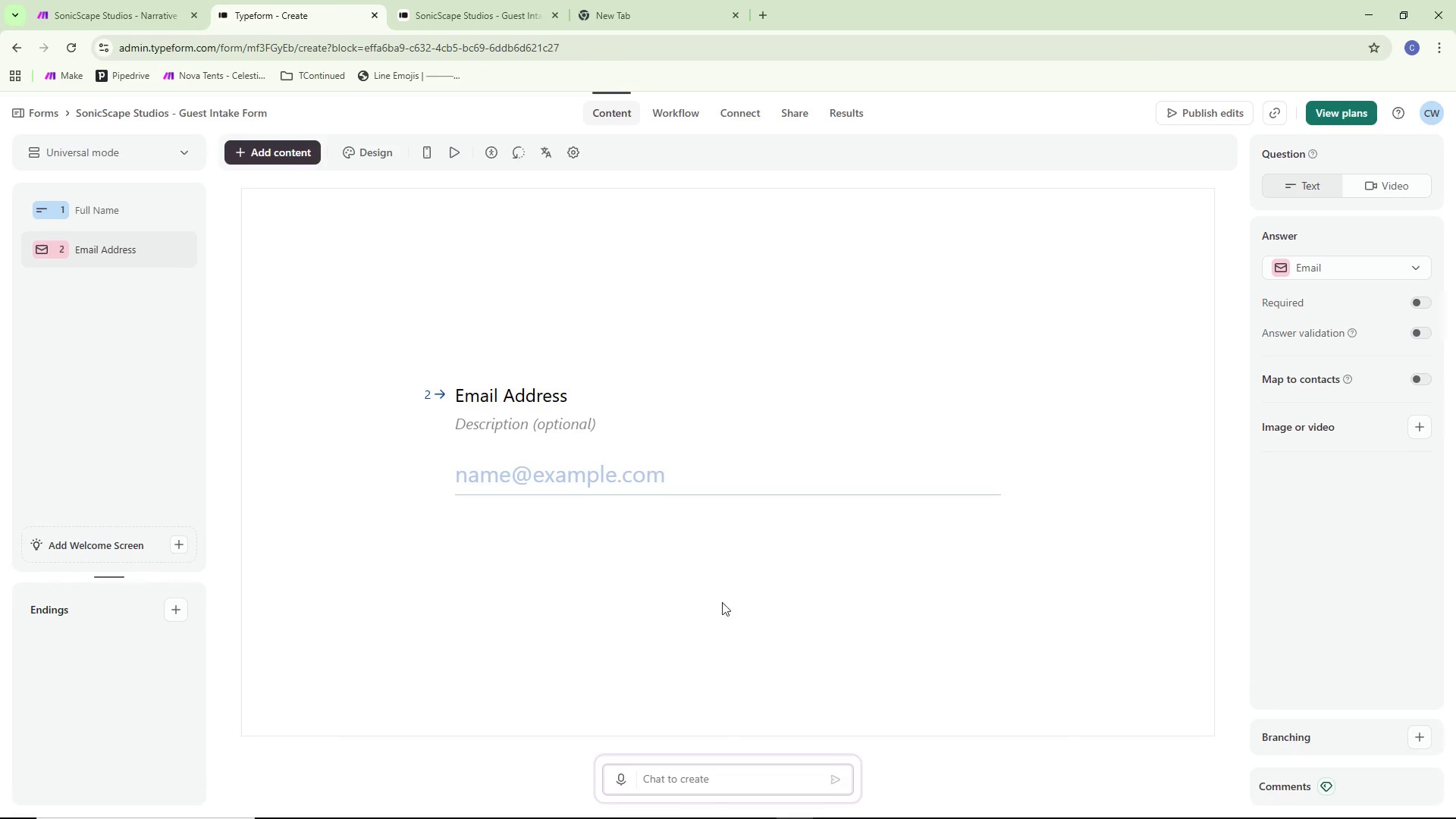 
scroll: coordinate [669, 613], scroll_direction: down, amount: 2.0
 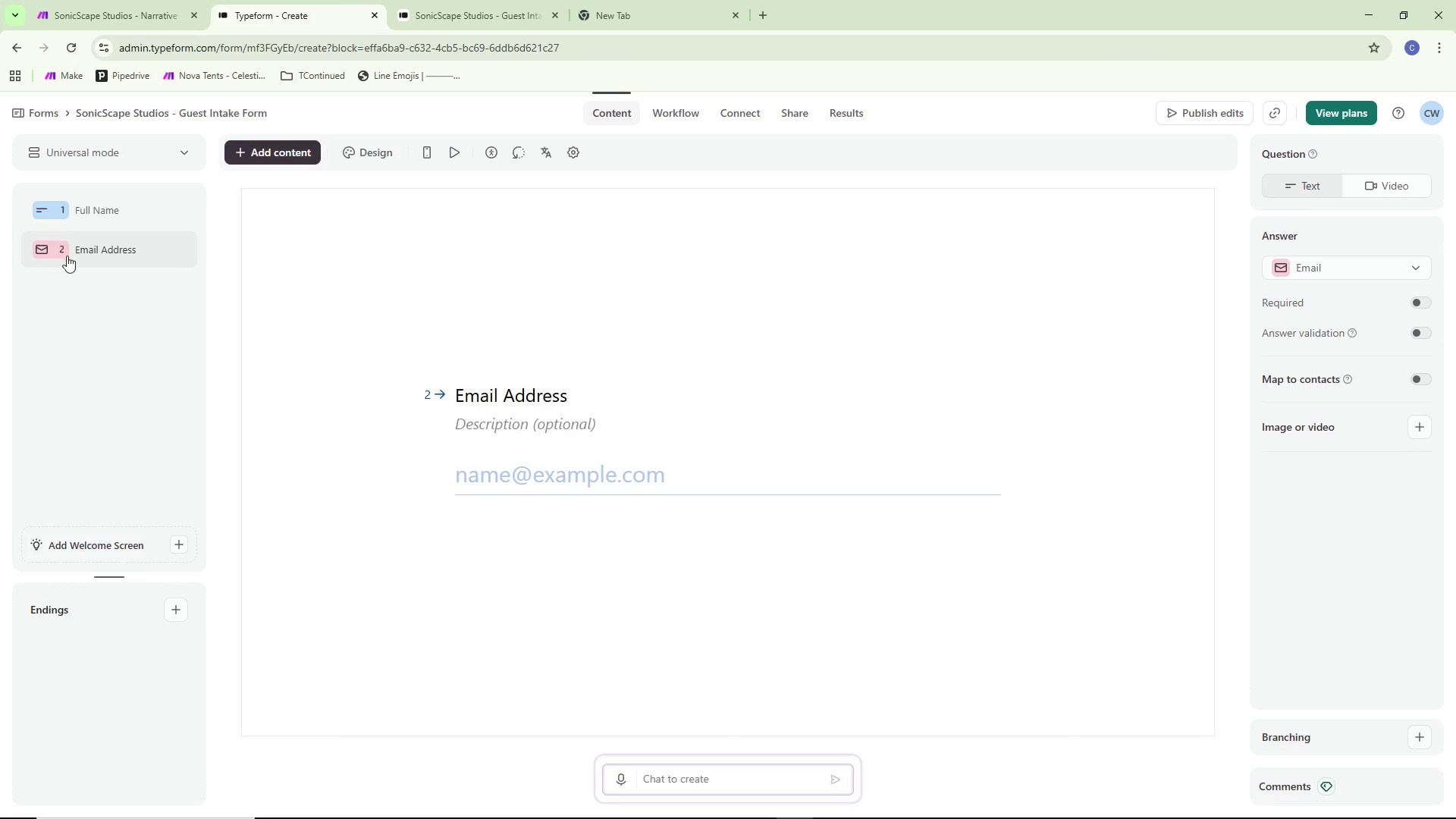 
left_click([105, 215])
 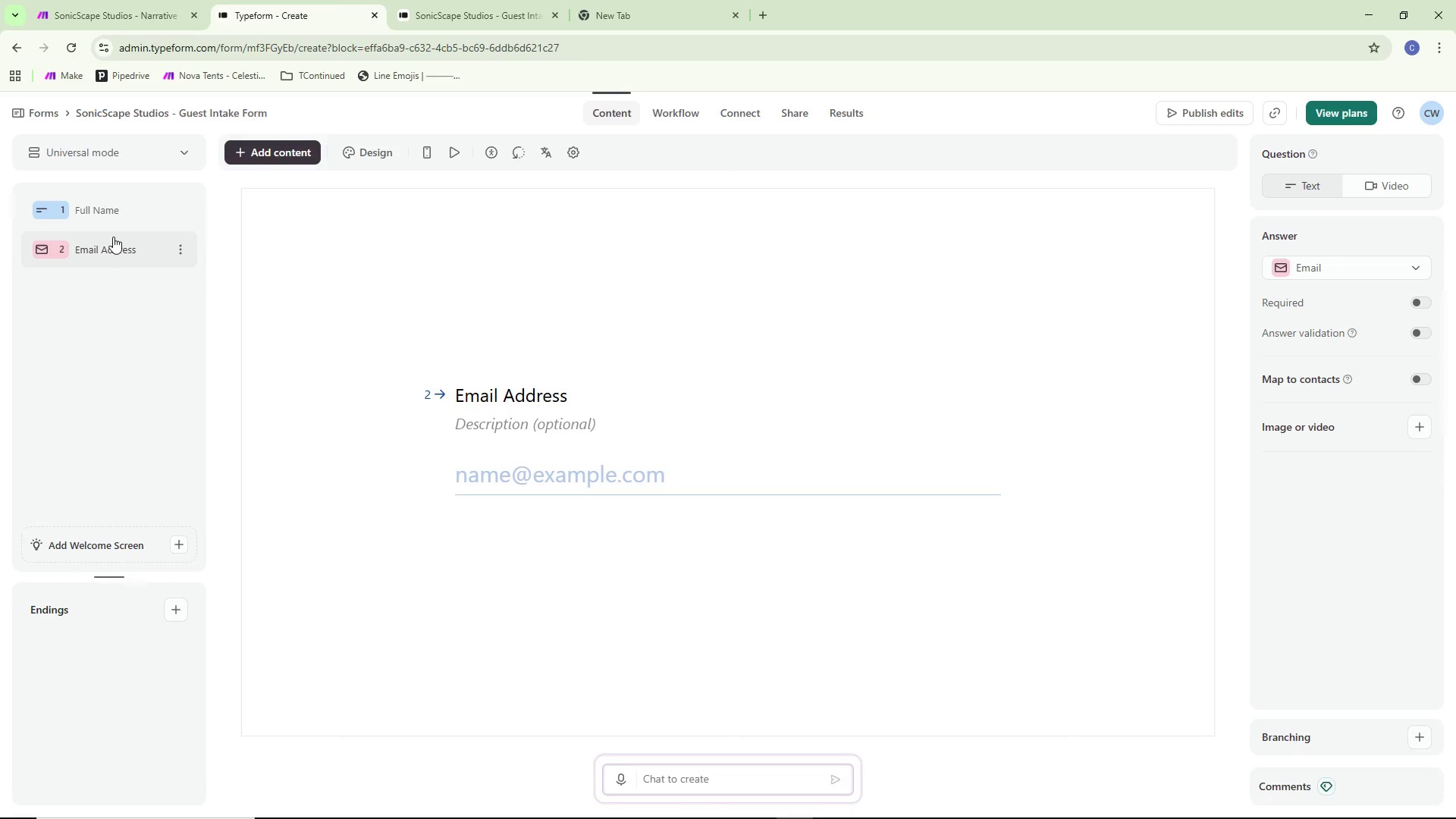 
left_click([112, 199])
 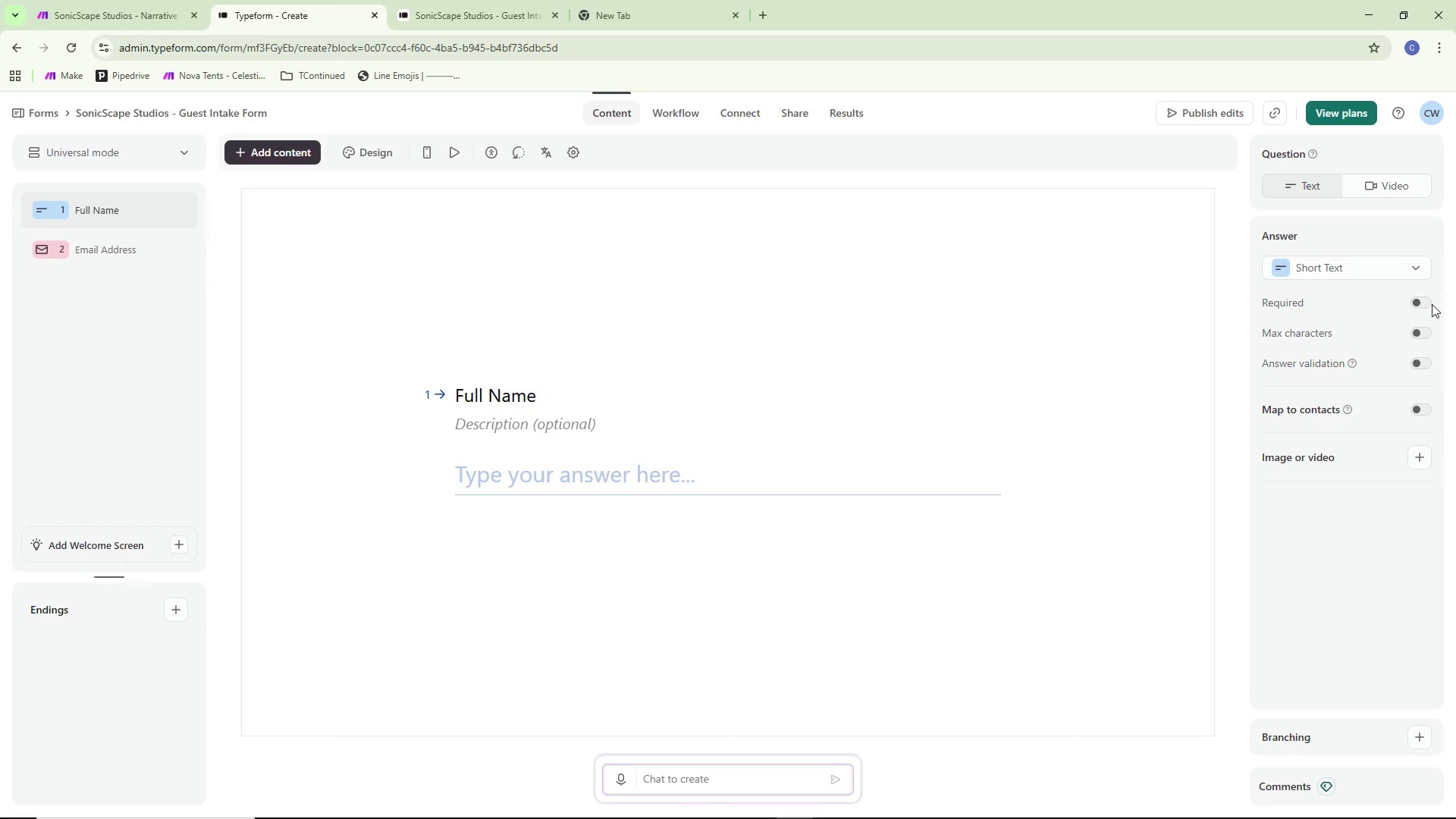 
double_click([1423, 300])
 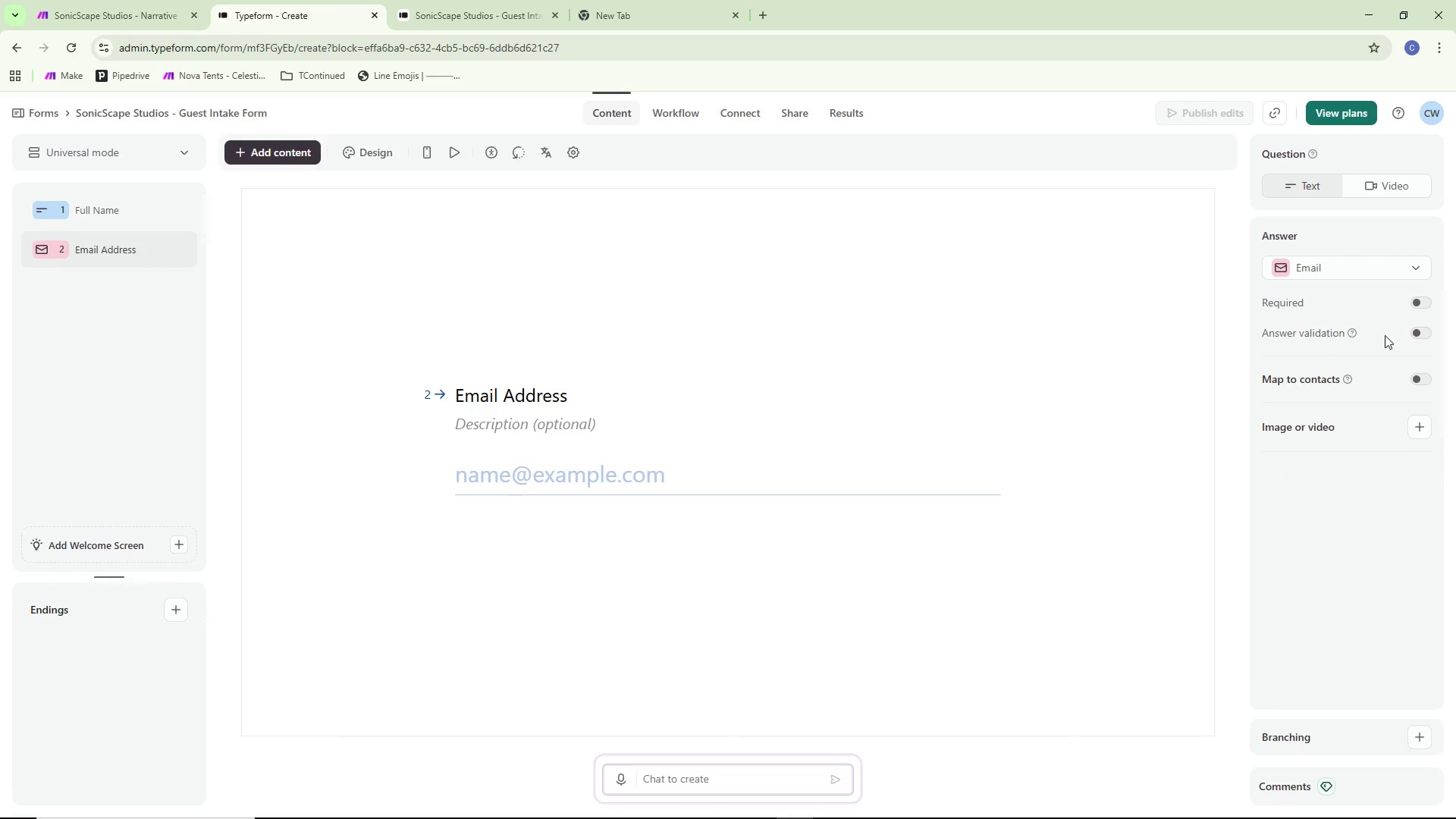 
left_click([1423, 298])
 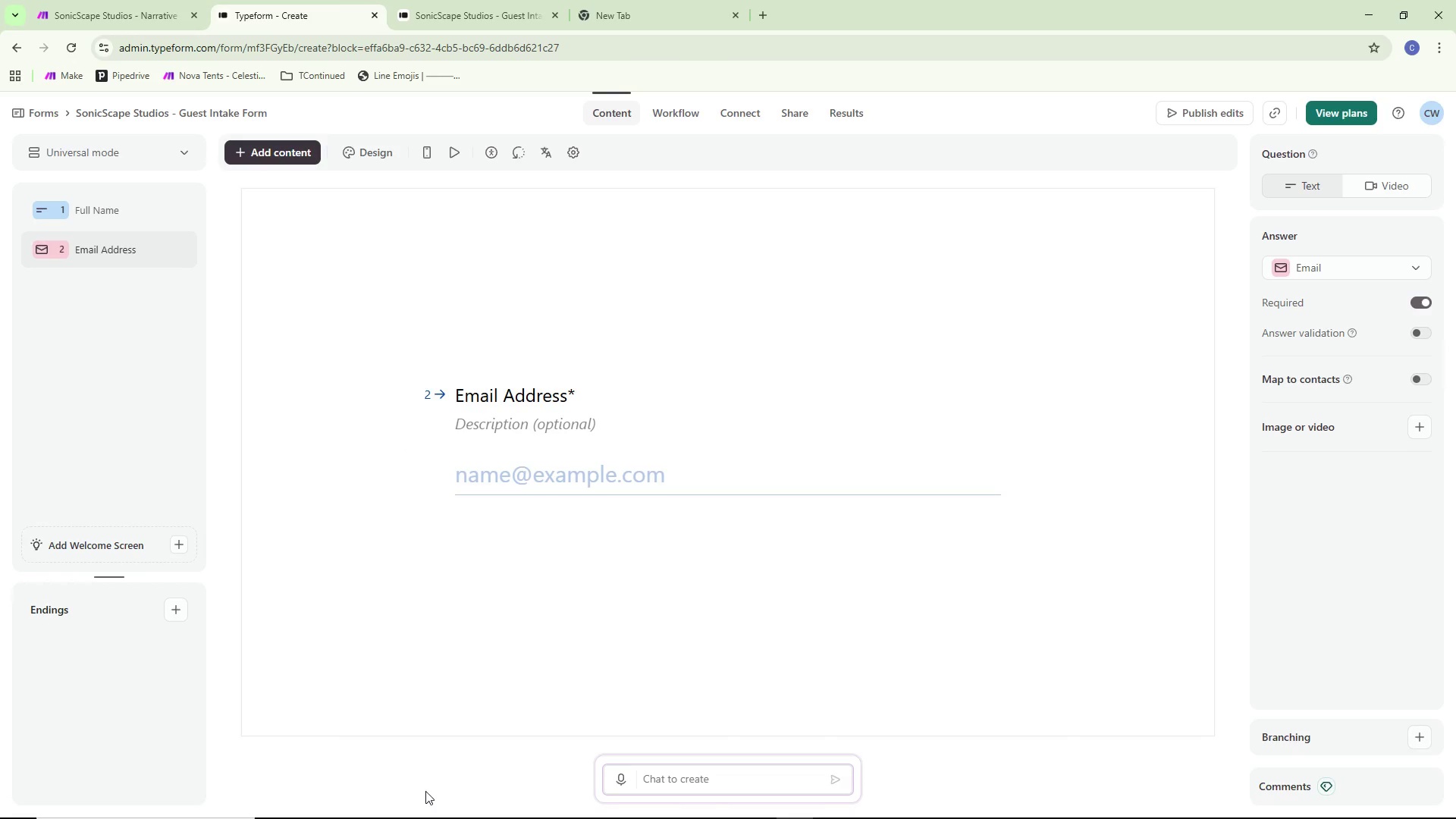 
wait(20.96)
 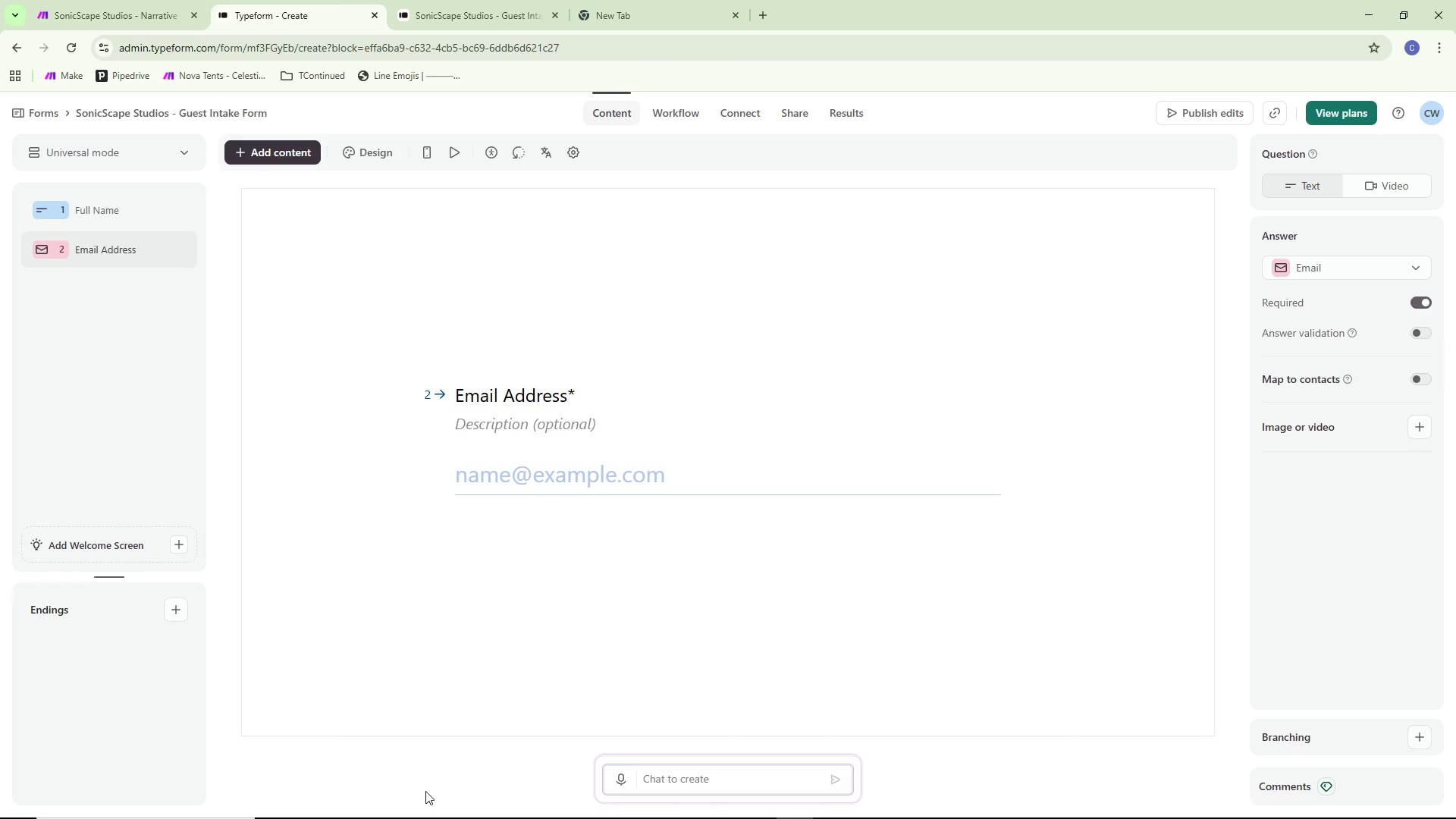 
mouse_move([425, 809])
 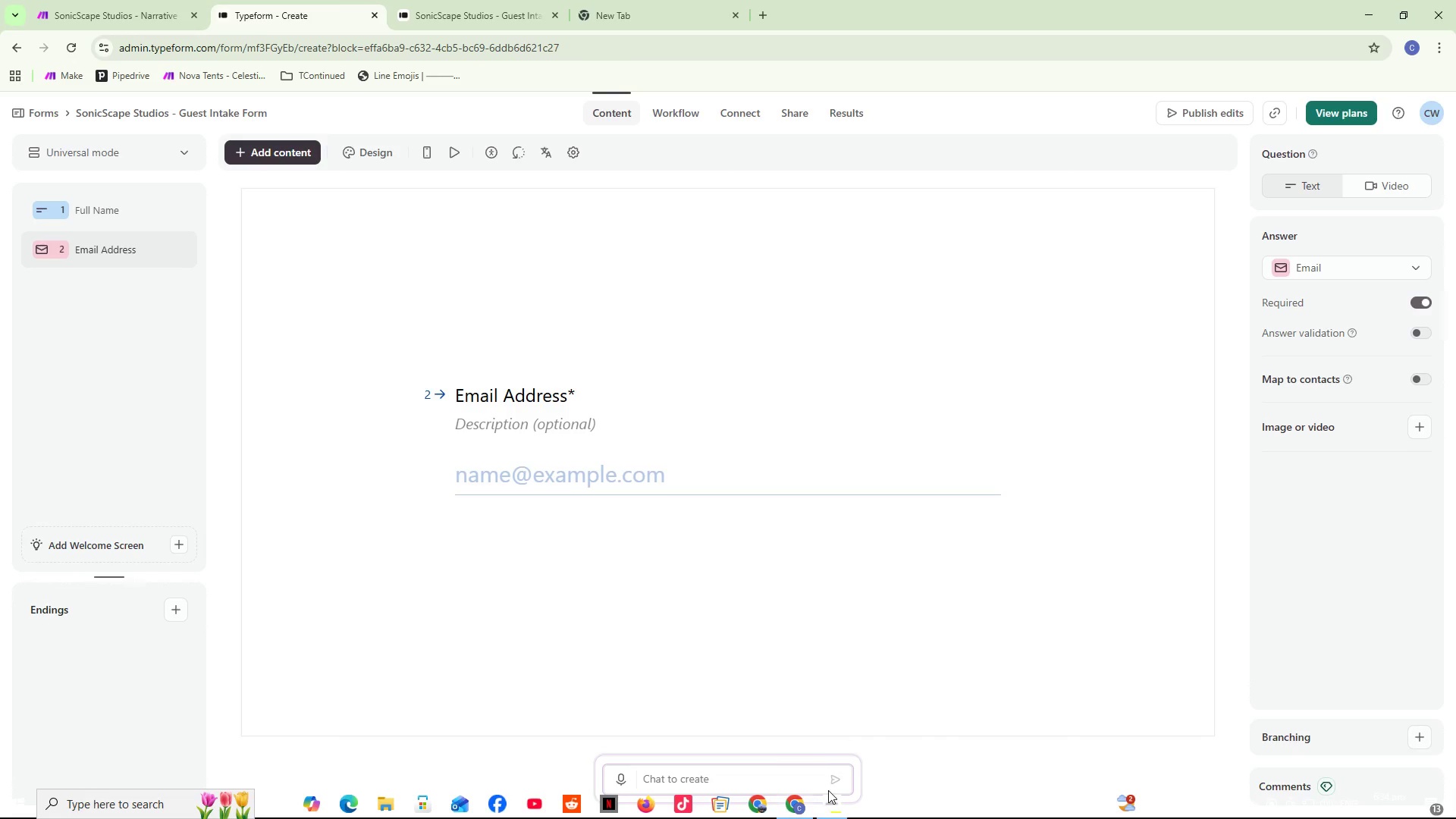 
wait(29.72)
 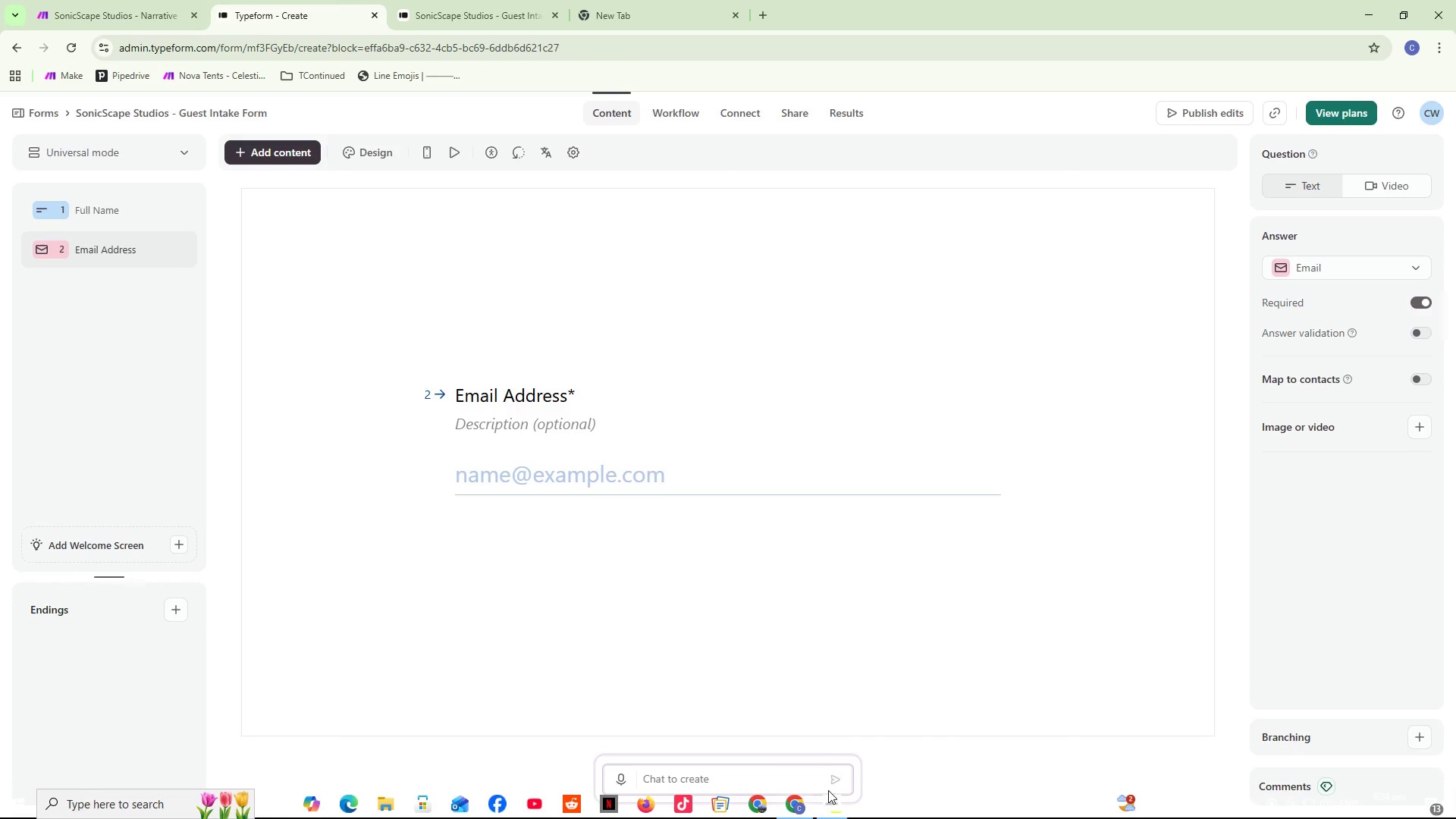 
left_click([287, 152])
 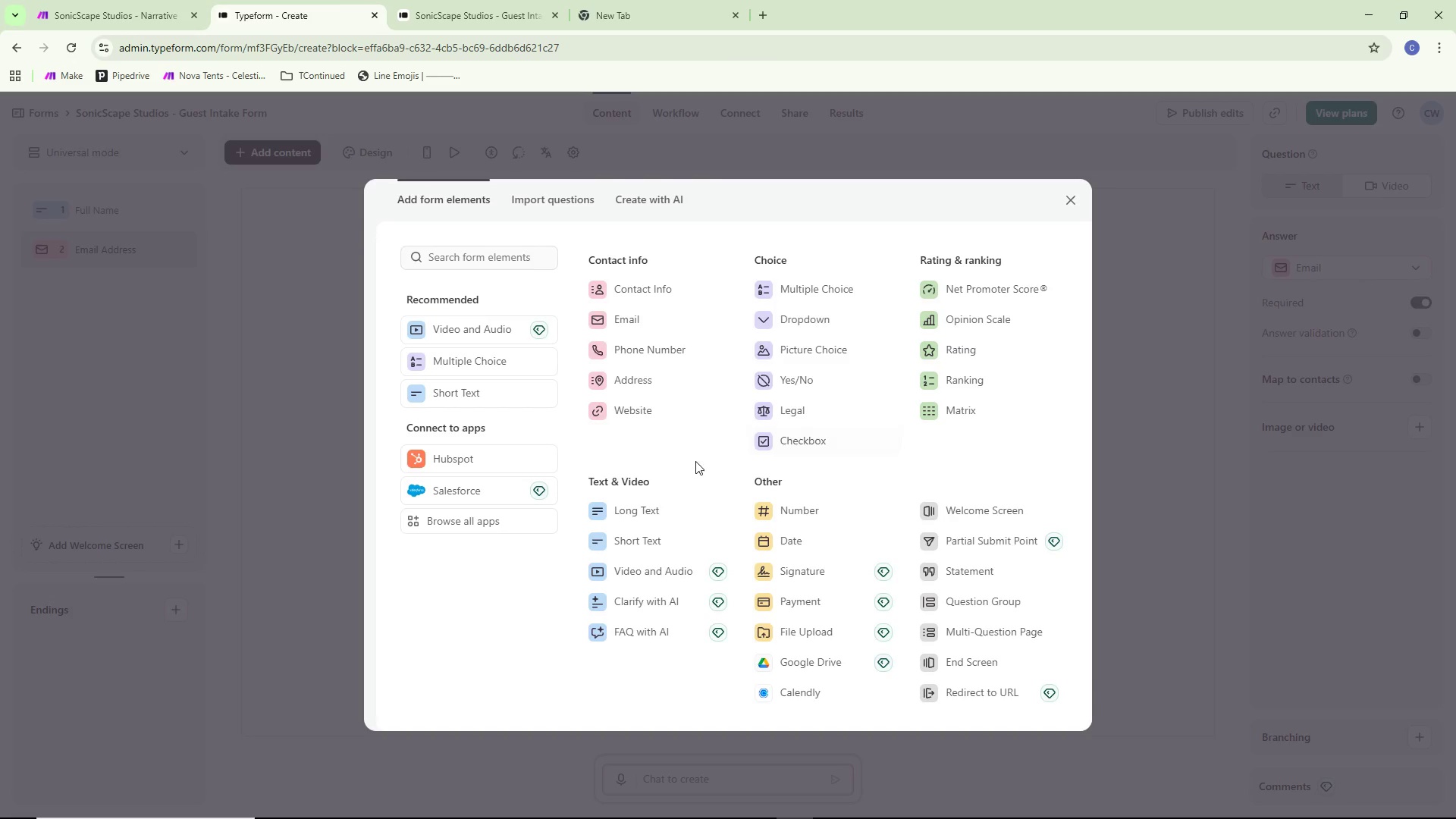 
wait(38.22)
 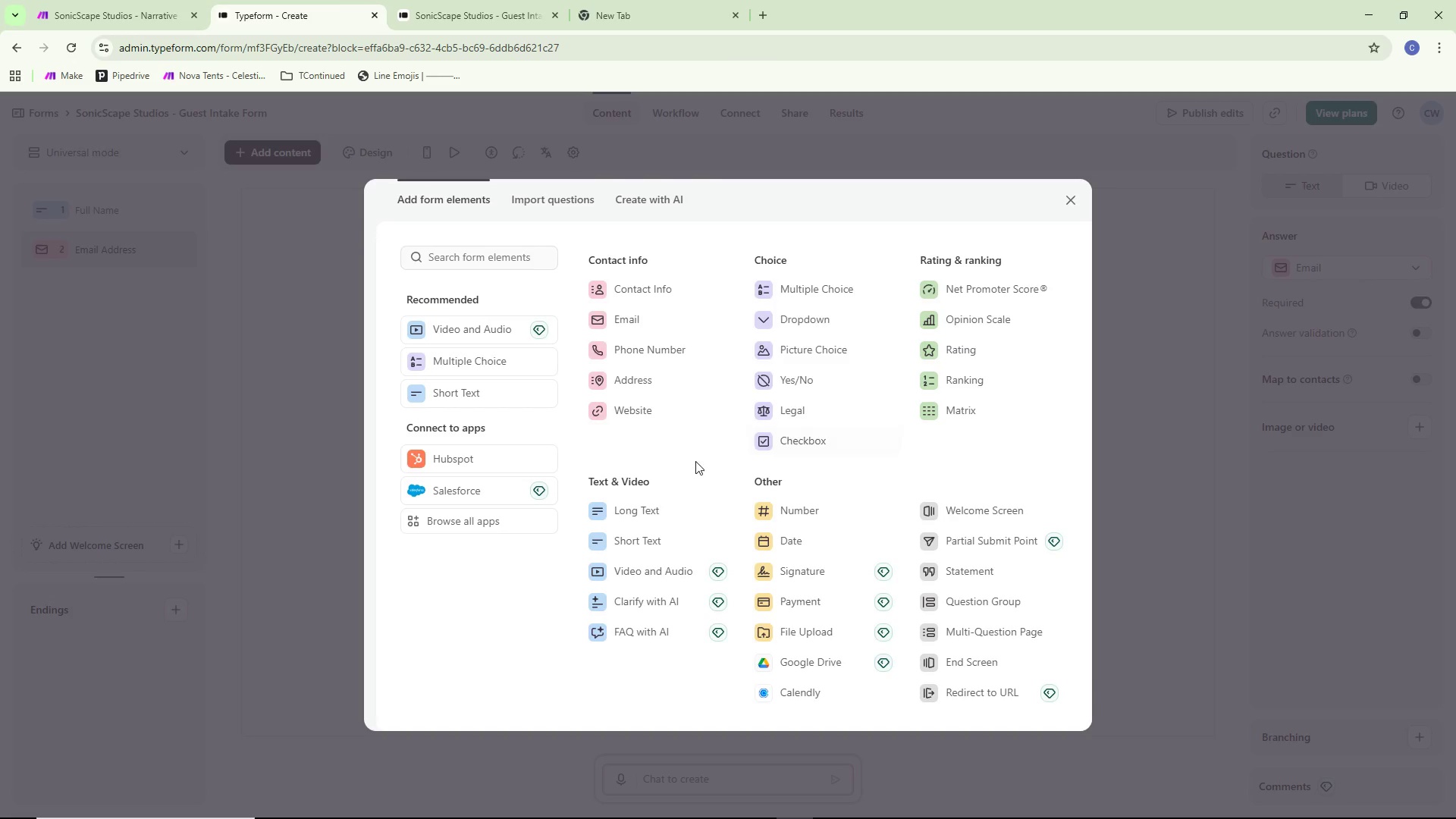 
left_click([651, 513])
 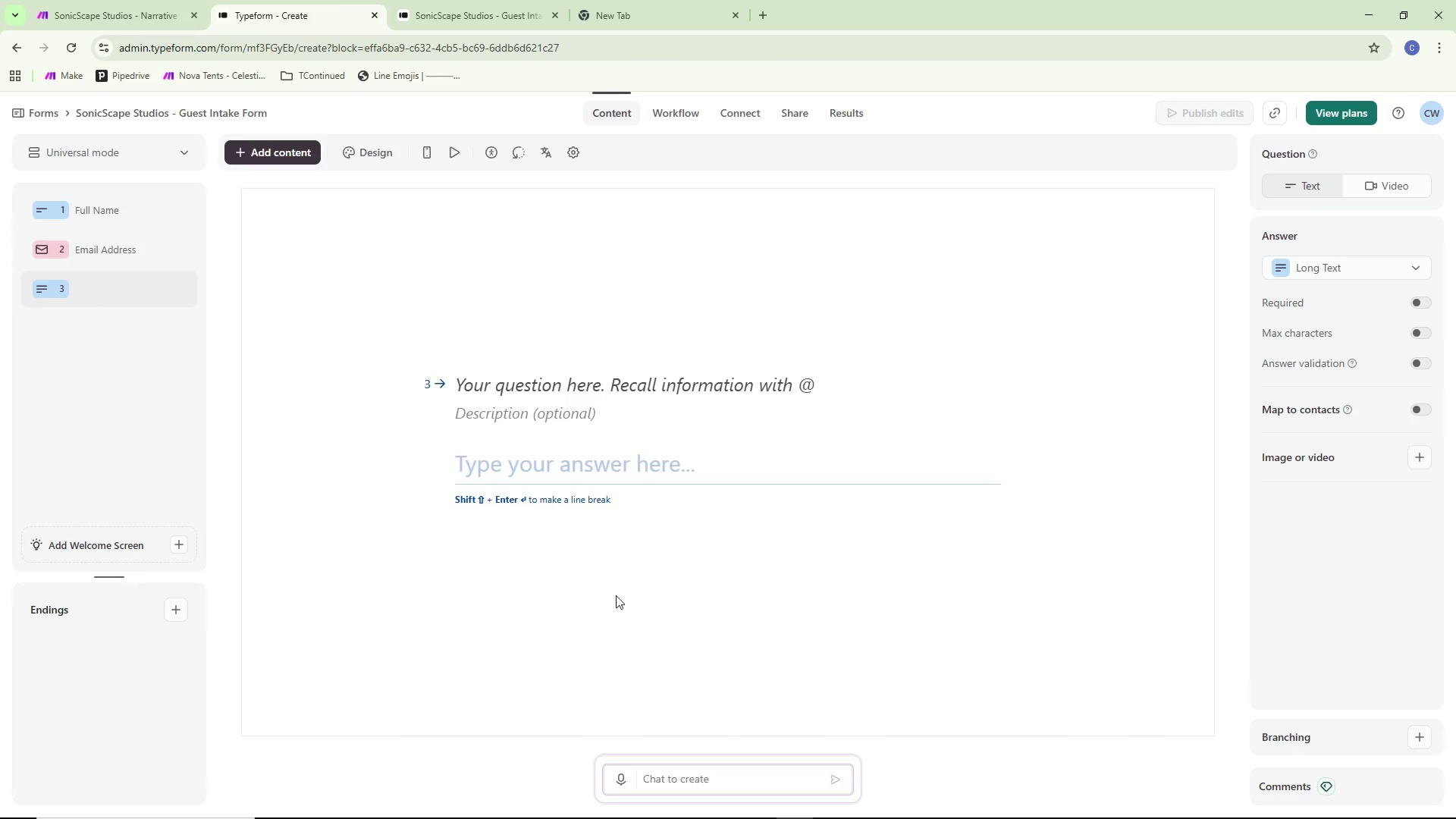 
left_click([584, 379])
 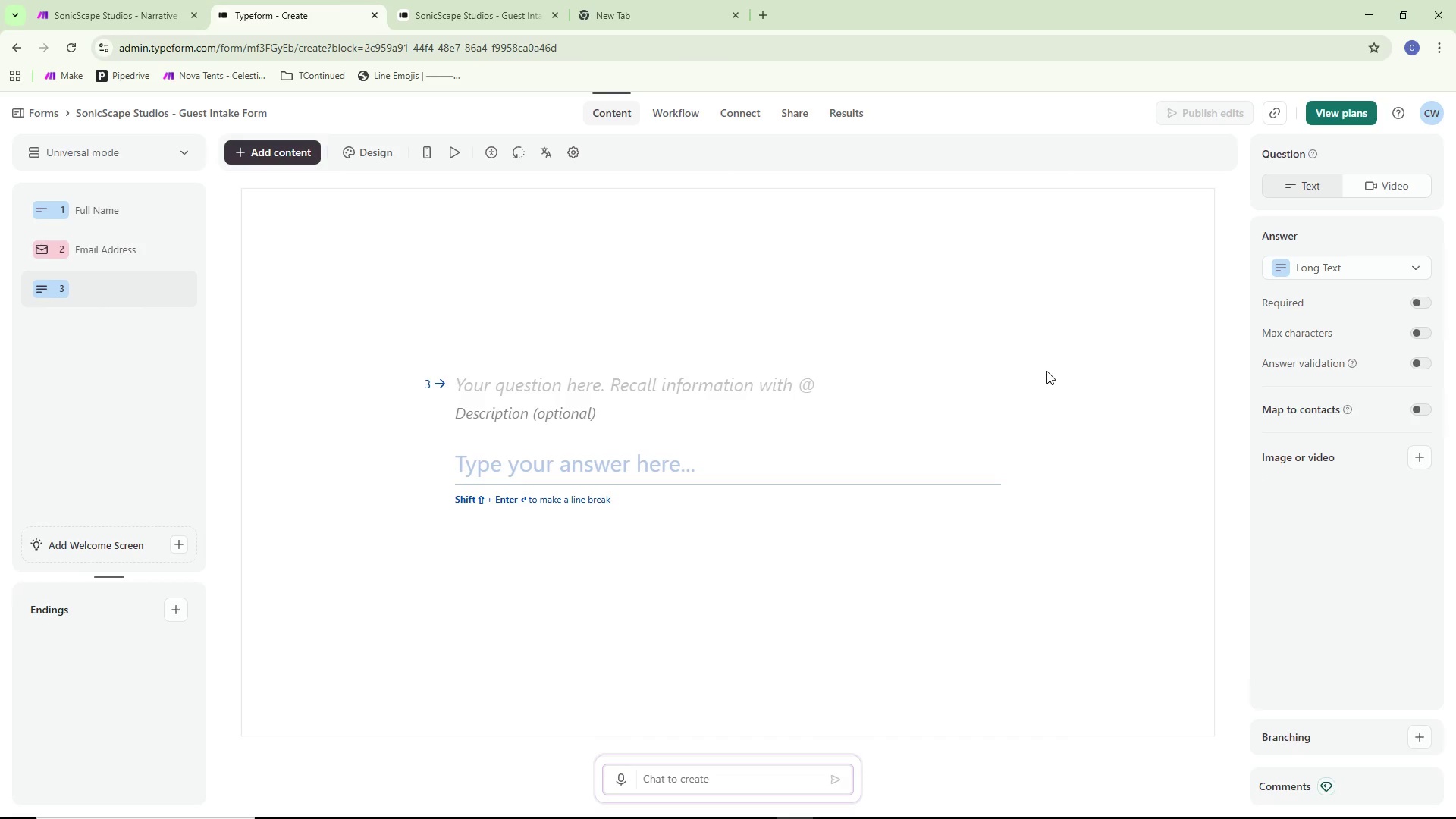 
type(Guest Bio)
 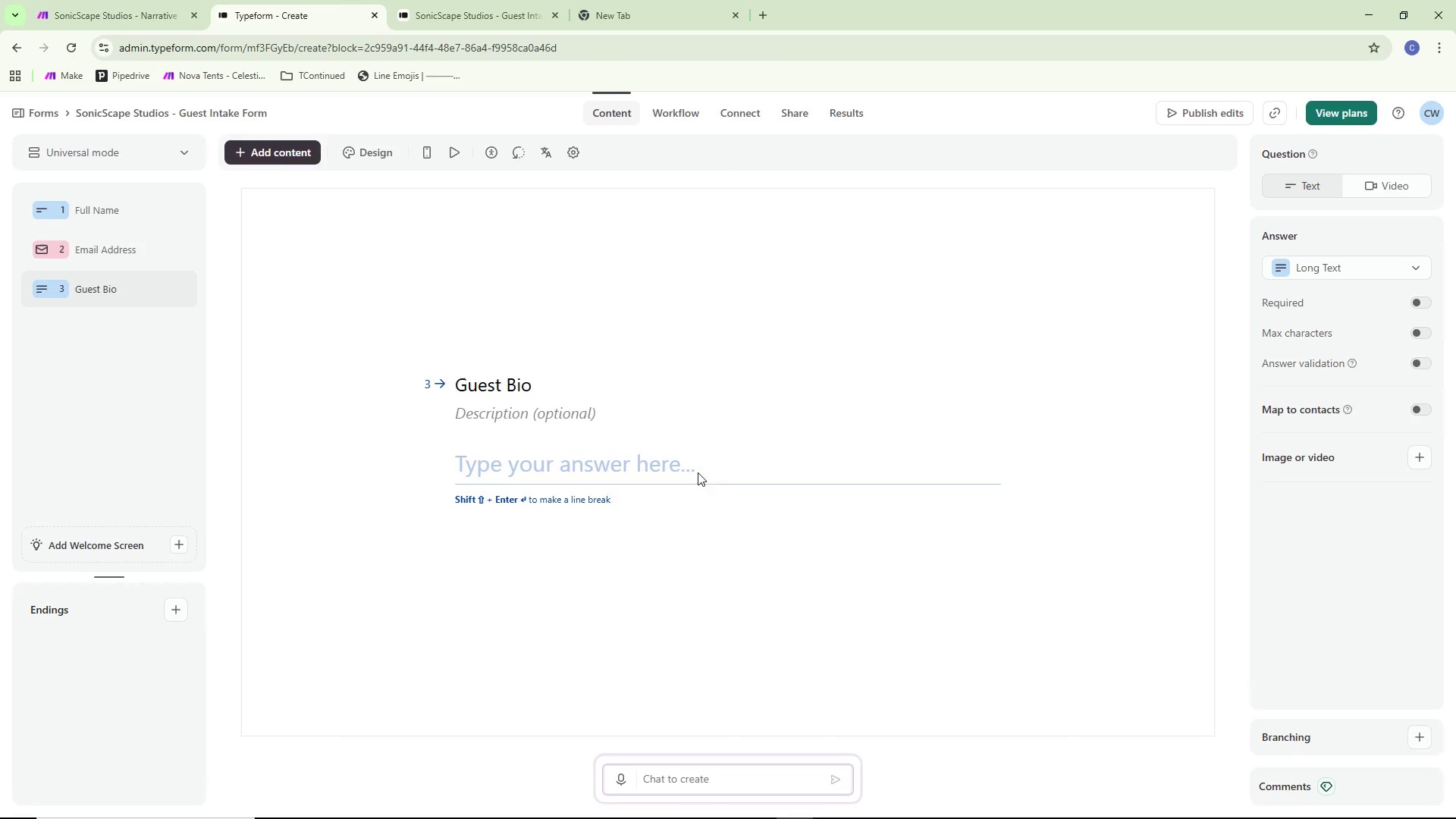 
left_click([588, 467])
 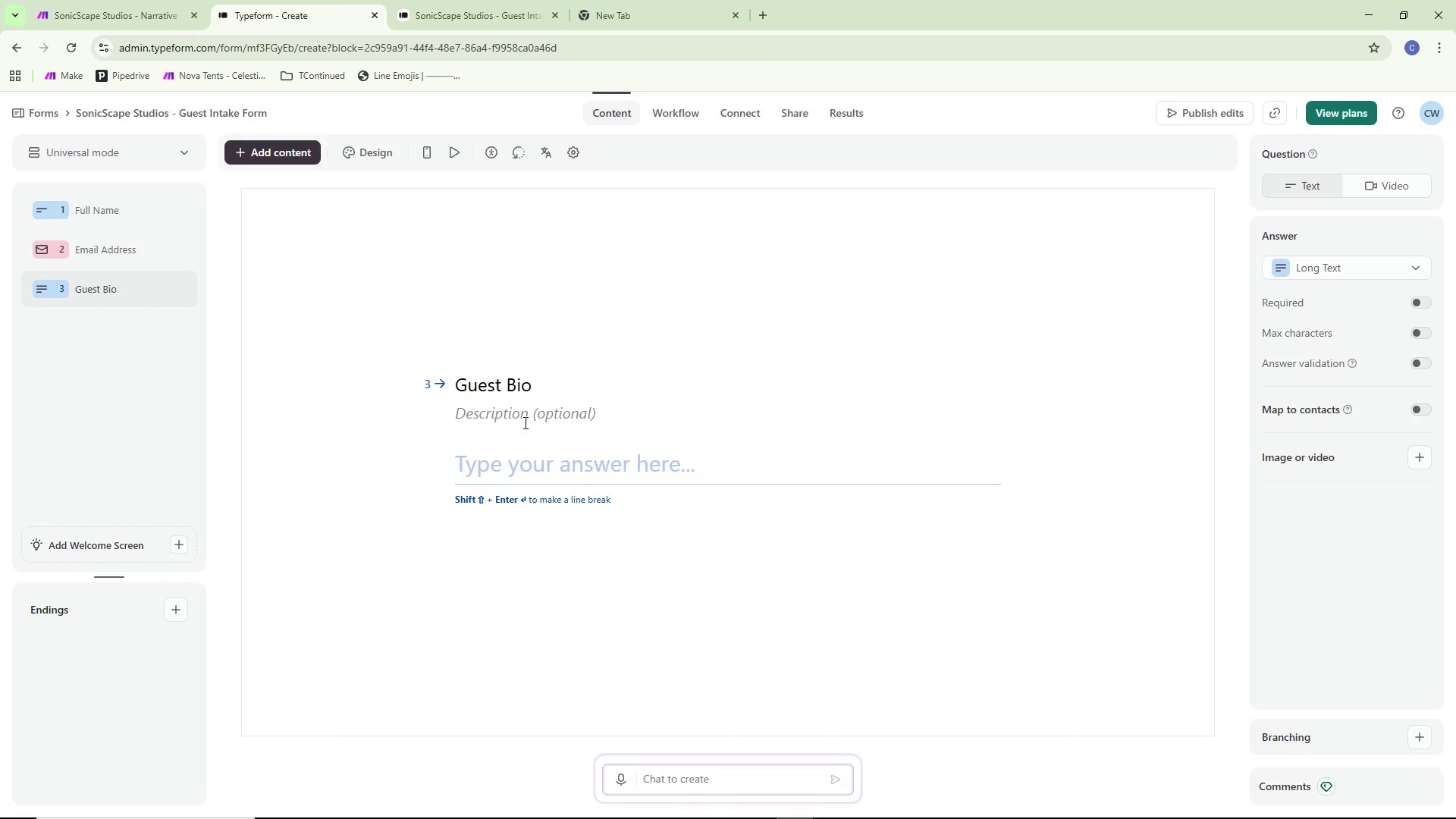 
left_click_drag(start_coordinate=[525, 415], to_coordinate=[529, 415])
 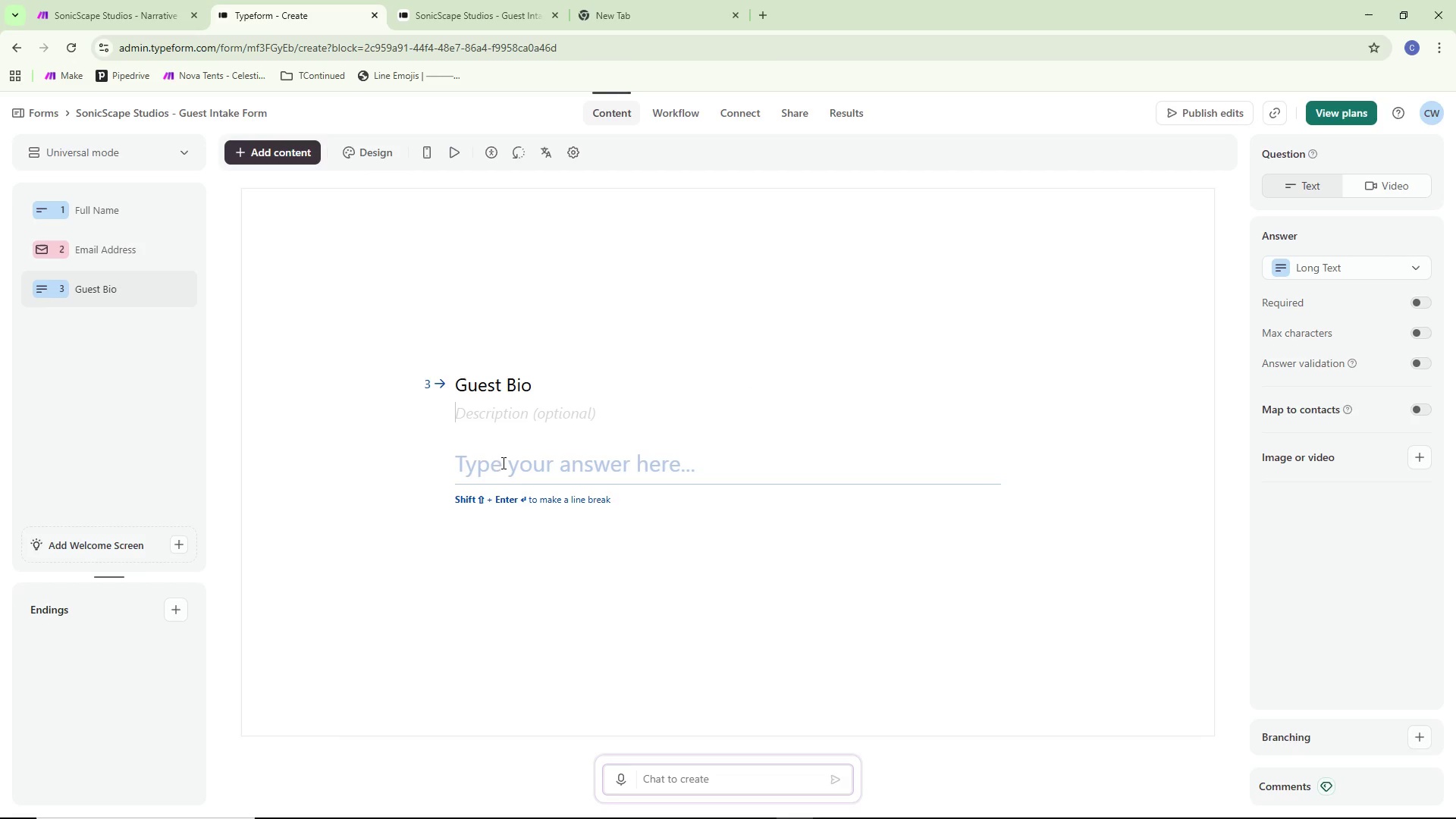 
left_click([495, 466])
 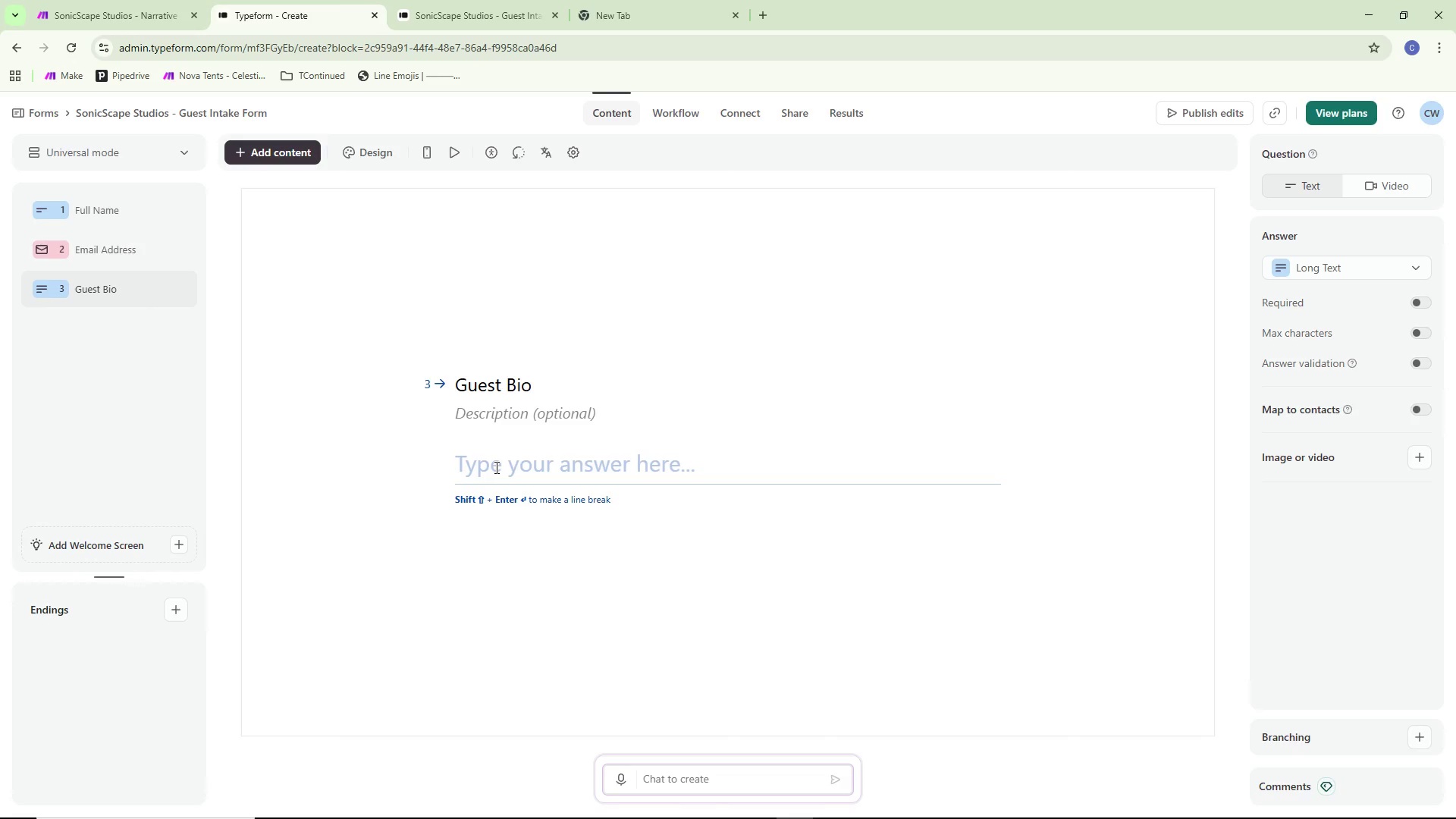 
left_click([495, 467])
 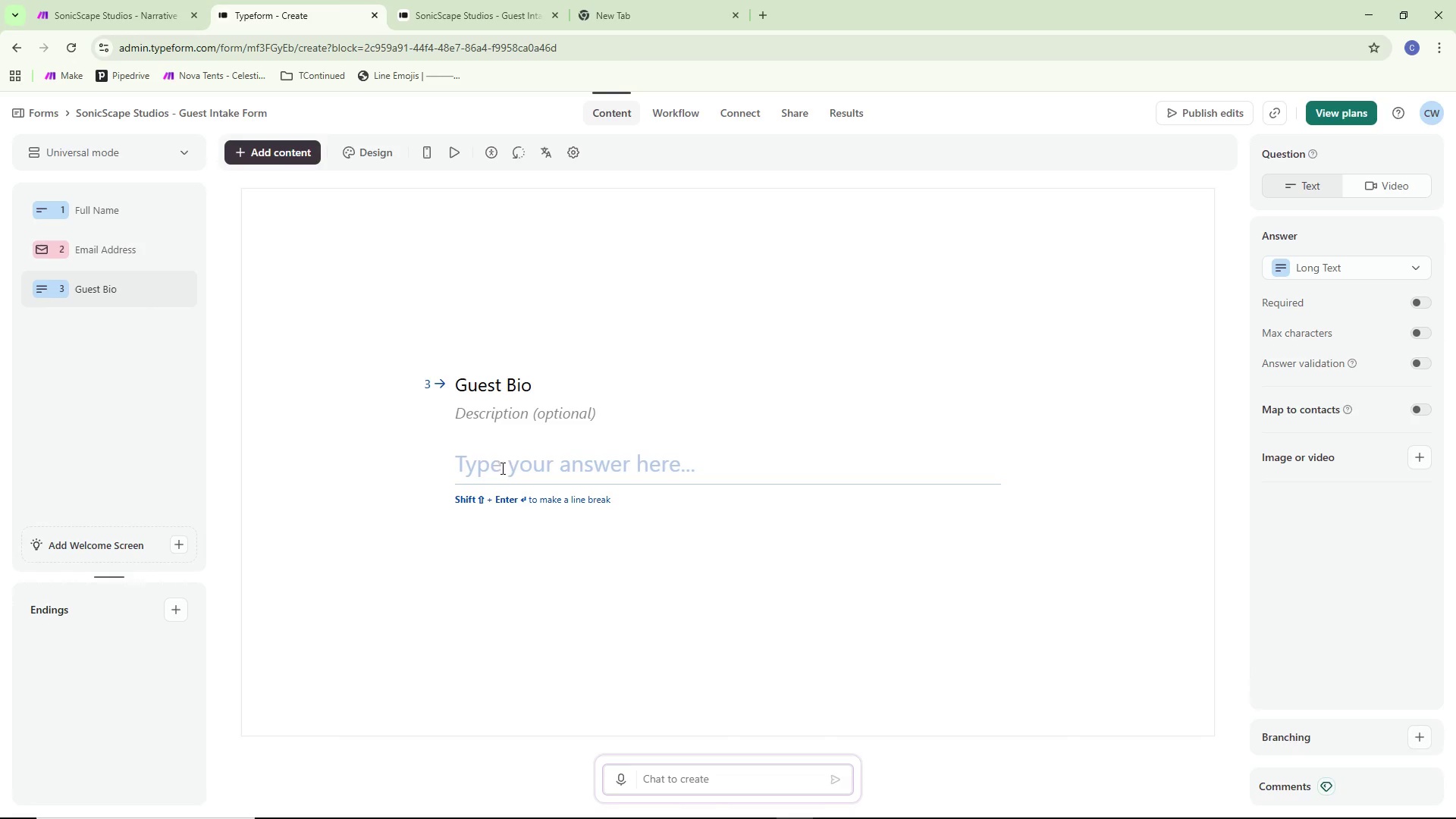 
left_click_drag(start_coordinate=[571, 459], to_coordinate=[601, 461])
 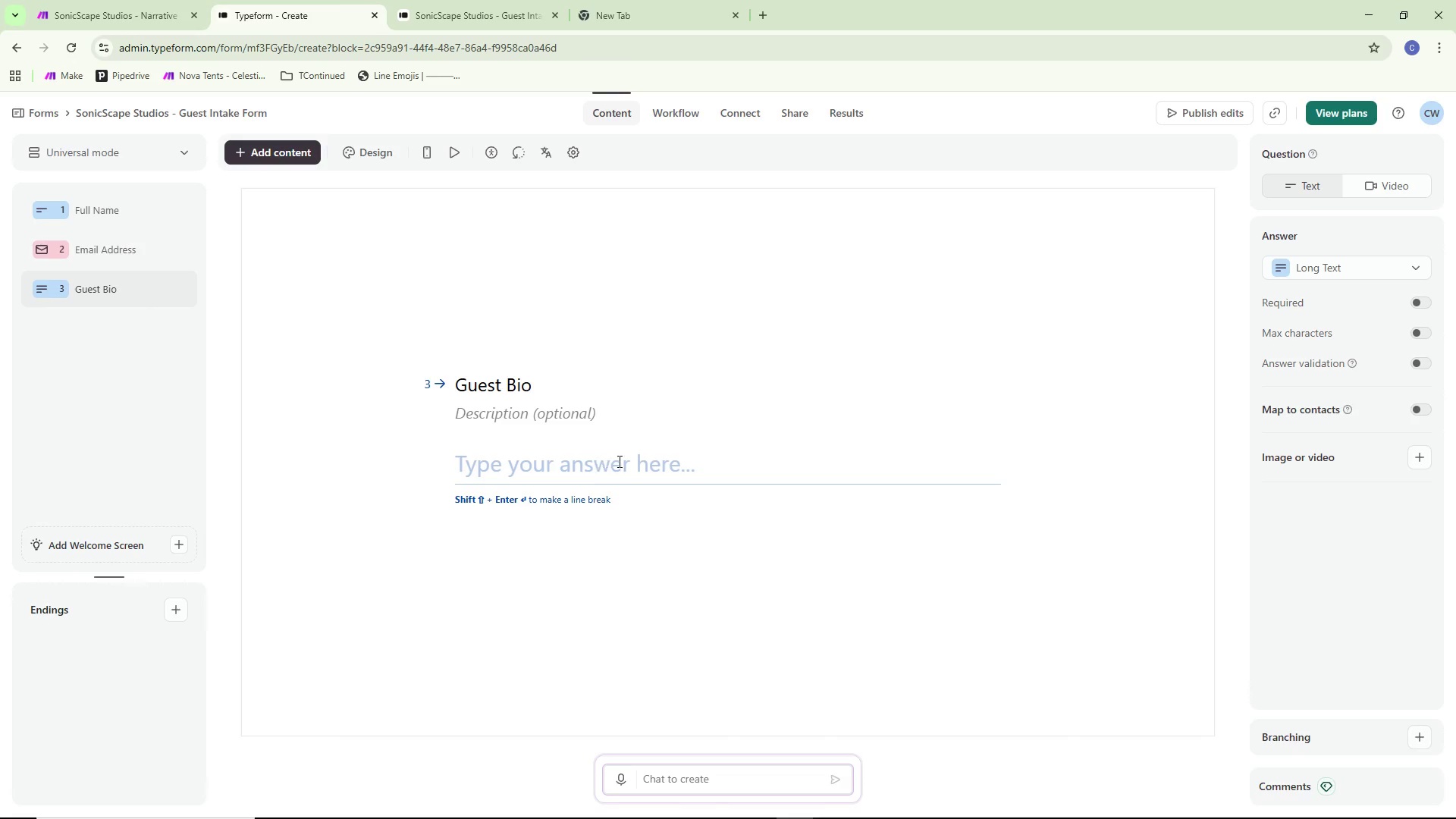 
left_click_drag(start_coordinate=[617, 461], to_coordinate=[623, 461])
 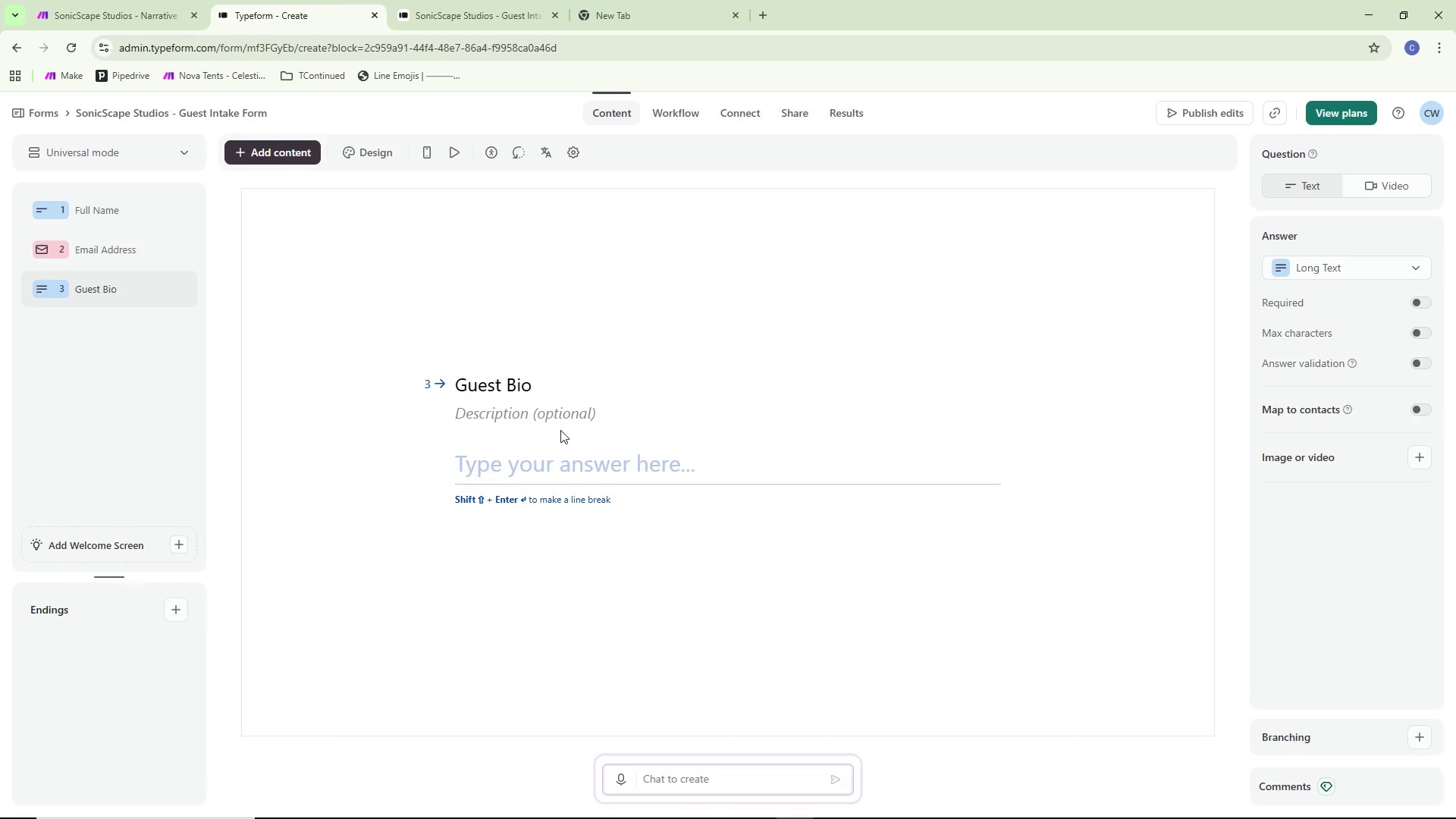 
left_click([541, 414])
 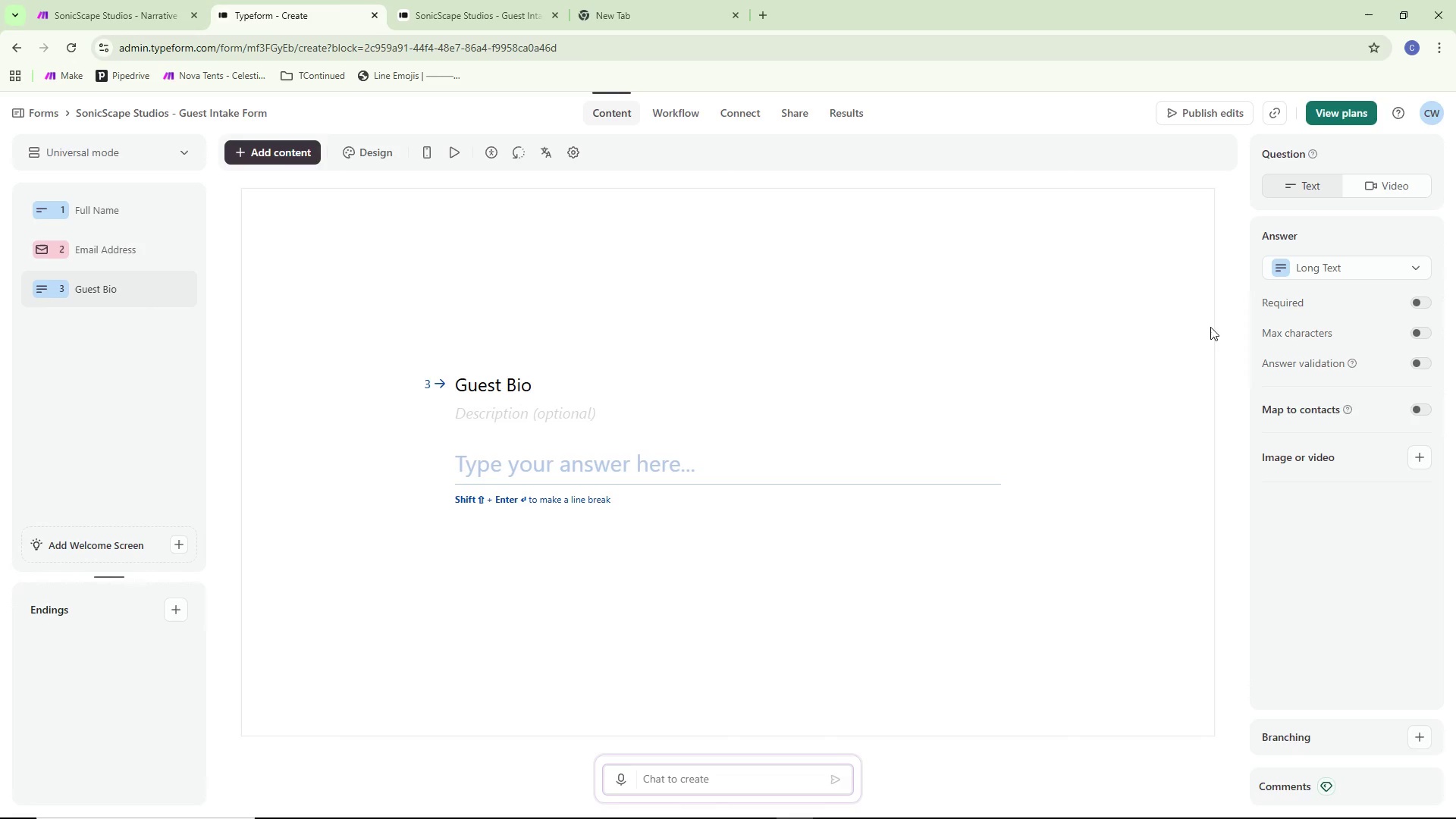 
left_click([487, 455])
 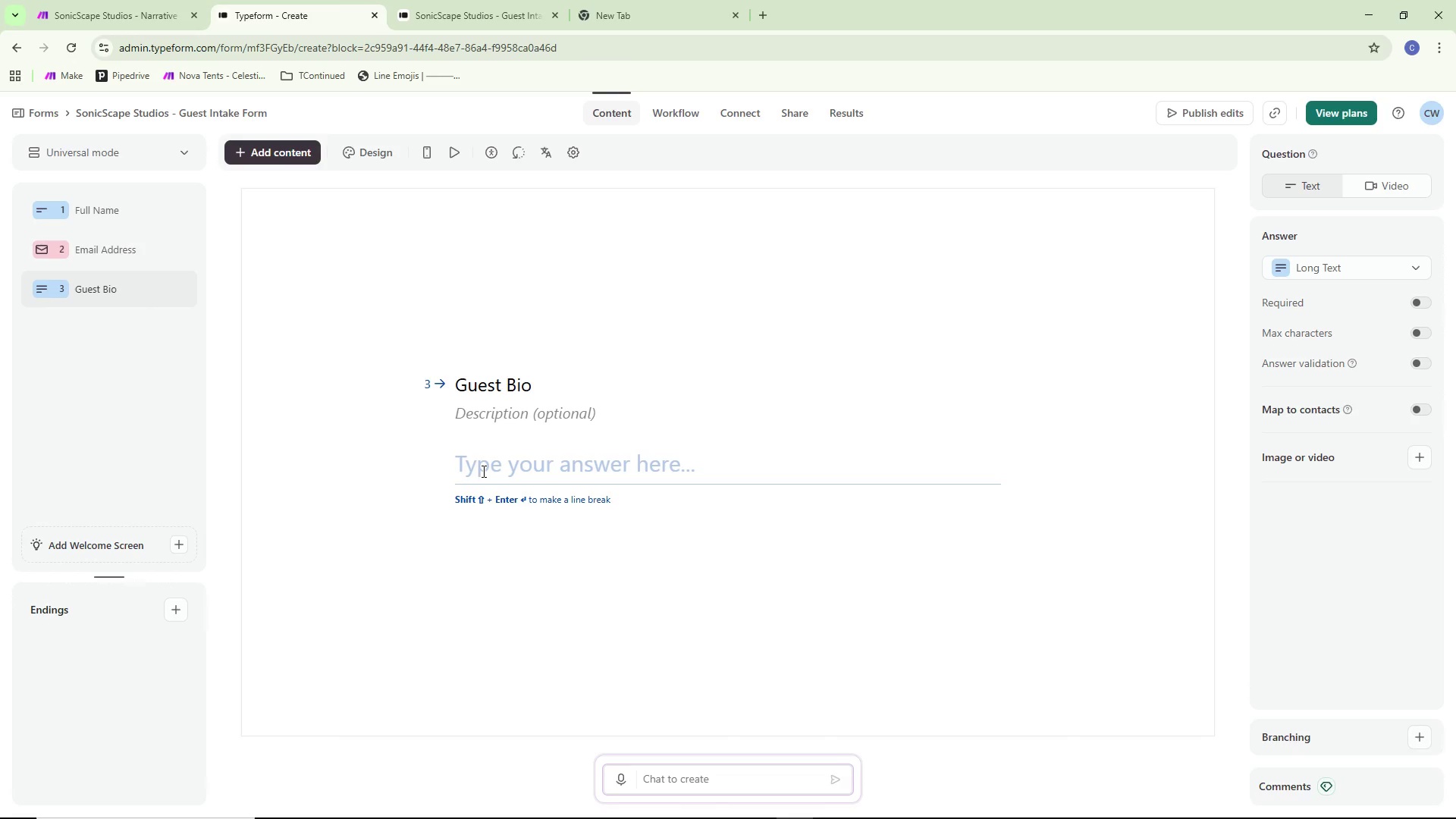 
double_click([482, 471])
 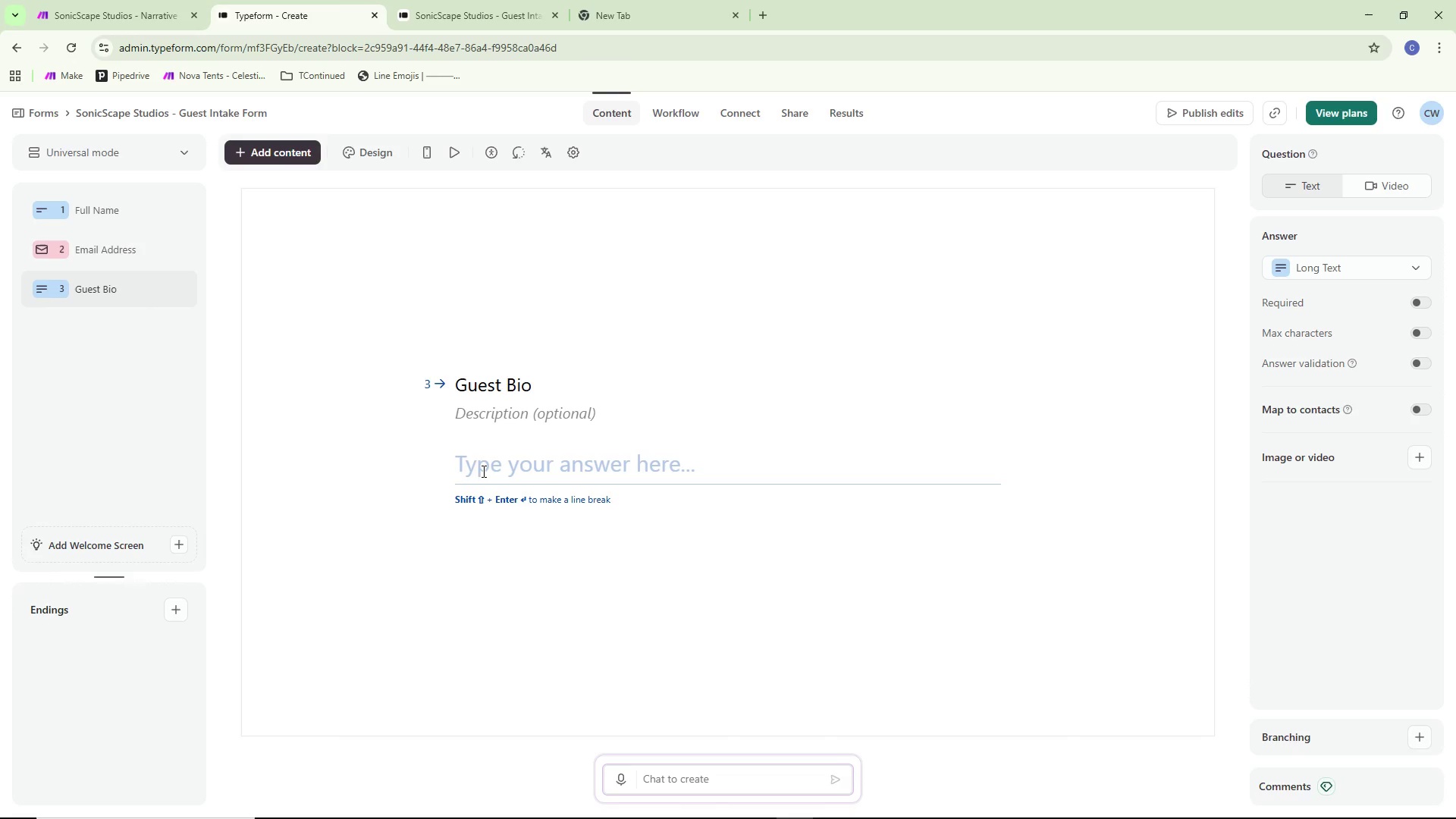 
triple_click([482, 471])
 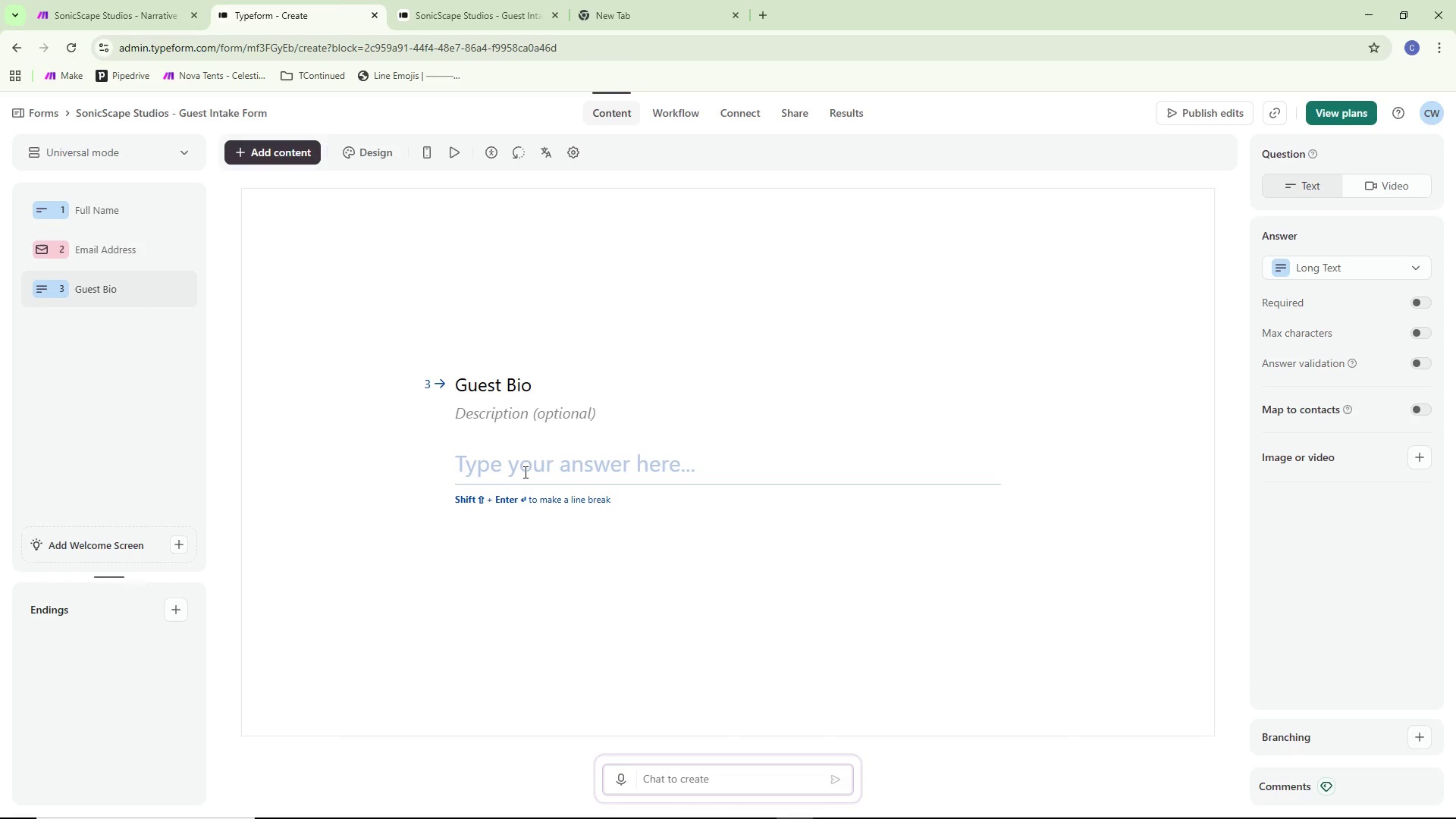 
key(NumpadEnter)
 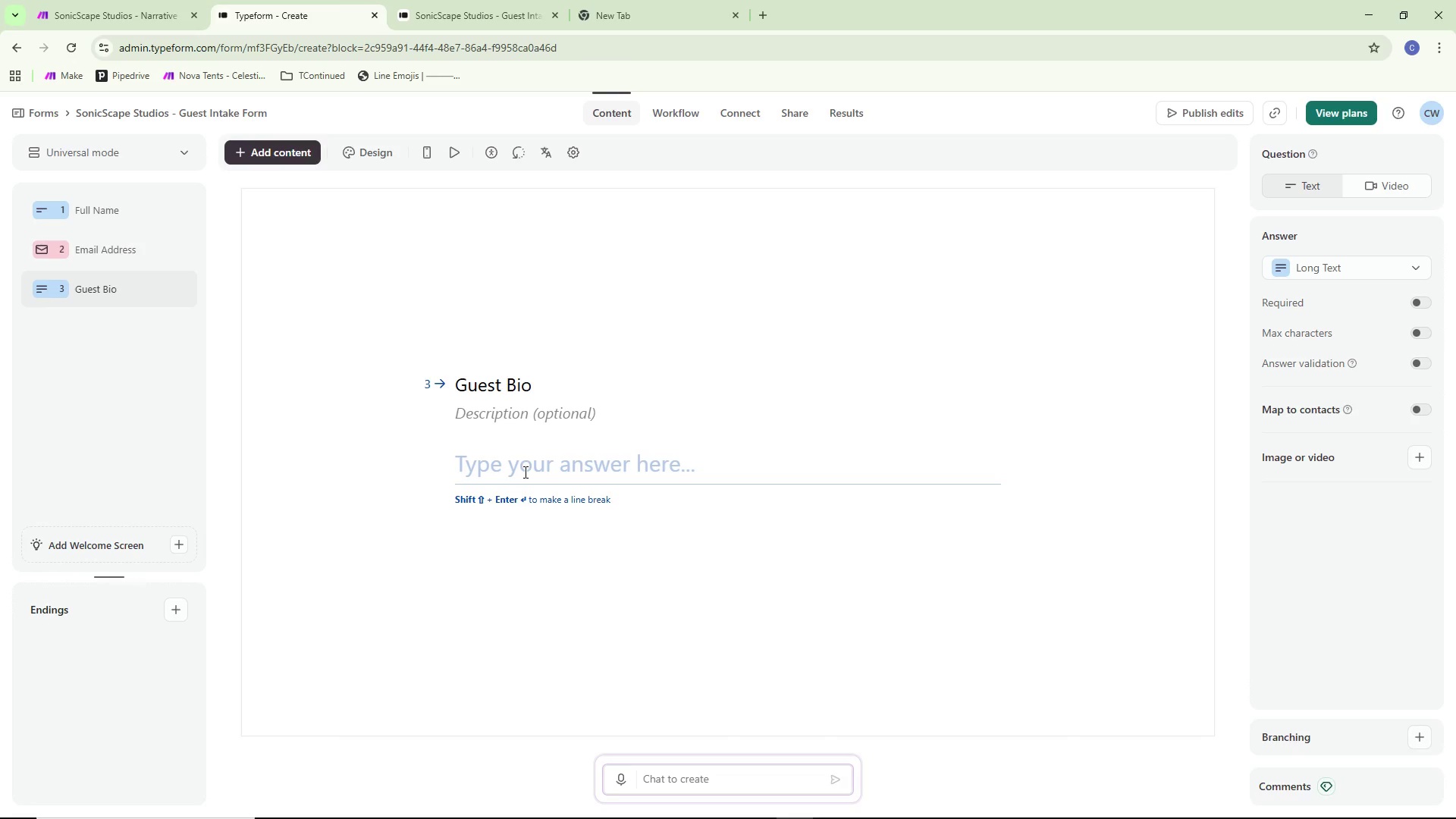 
key(Control+NumpadEnter)
 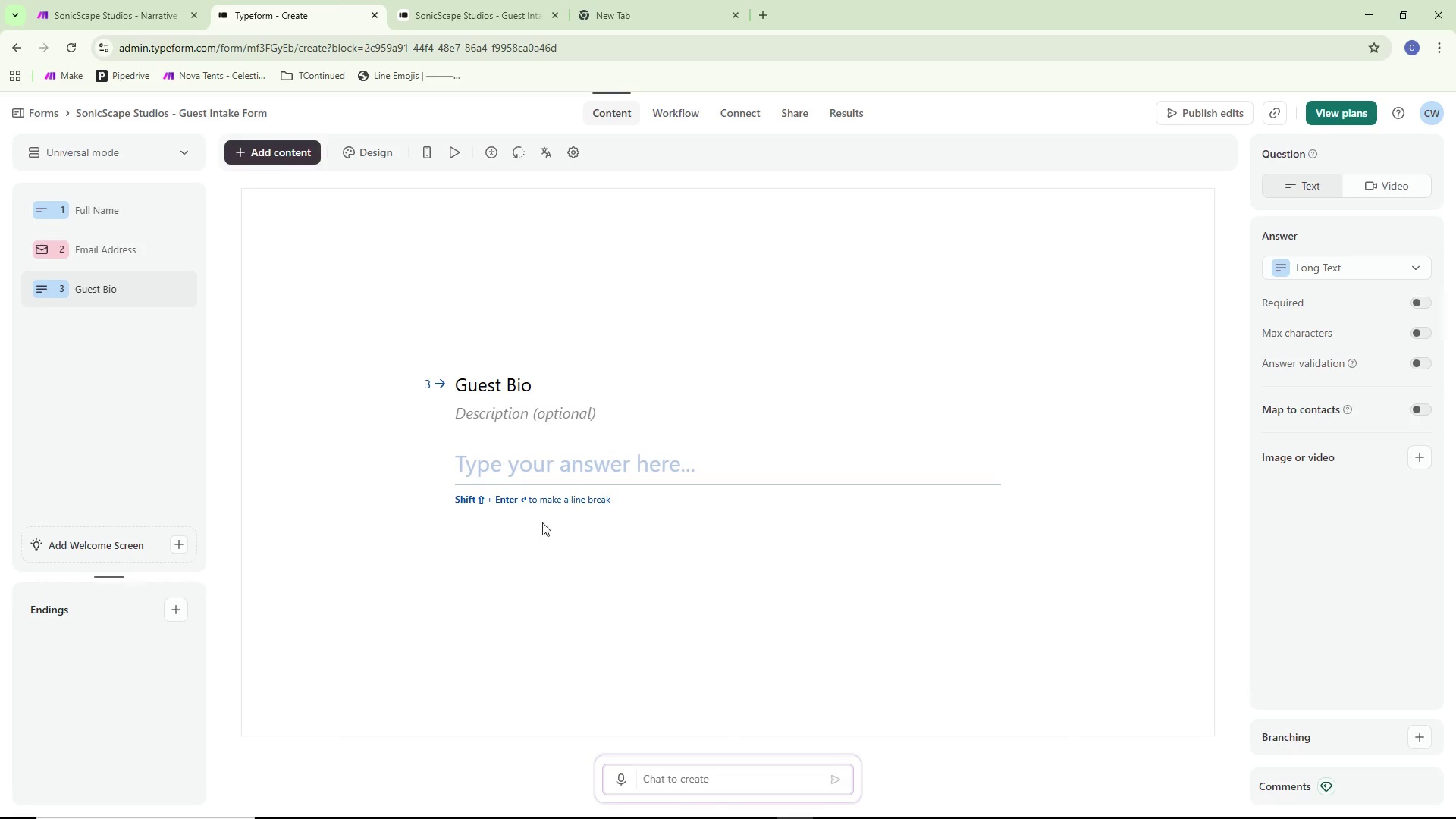 
key(Shift+ShiftLeft)
 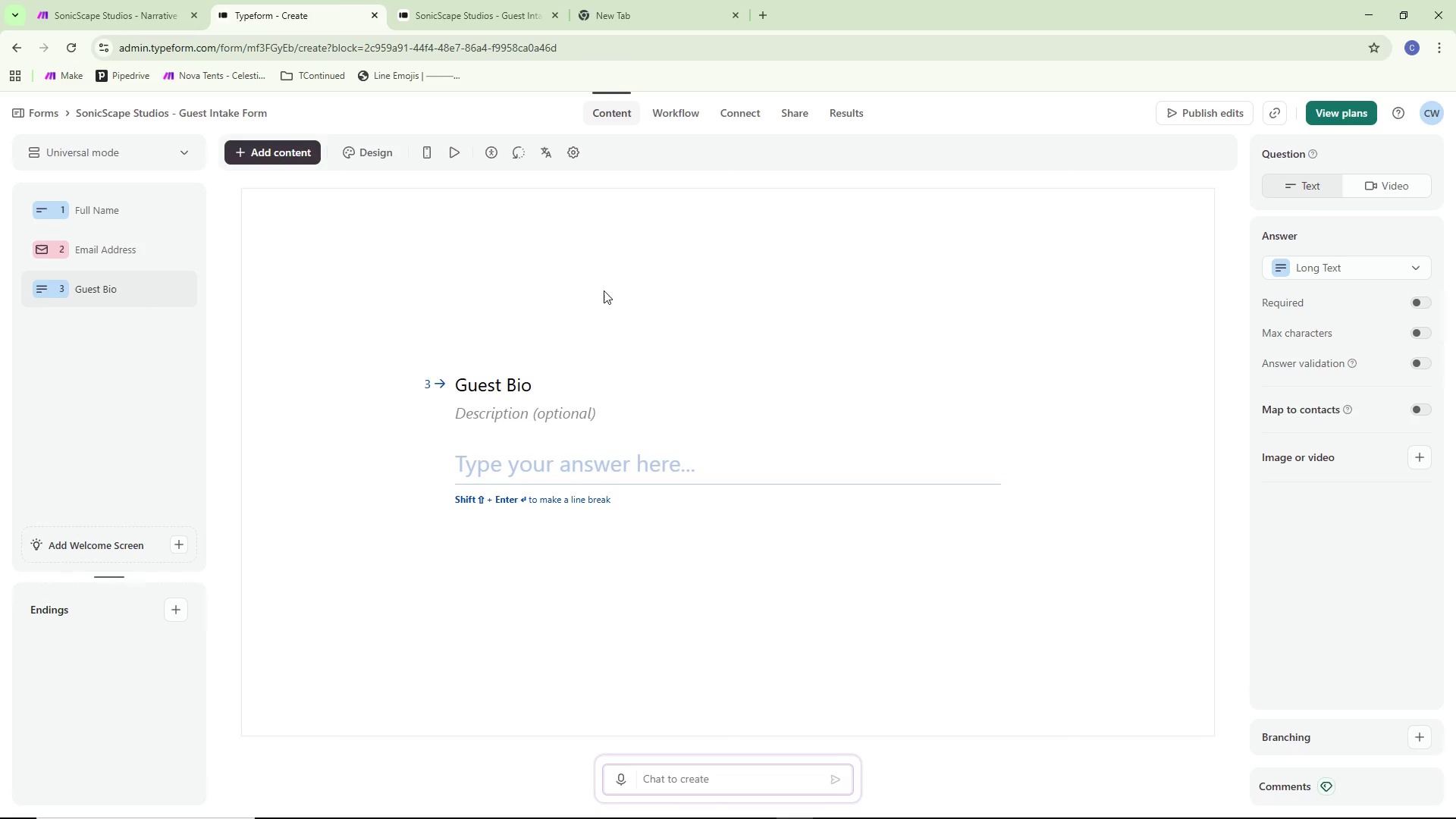 
key(Shift+NumpadEnter)
 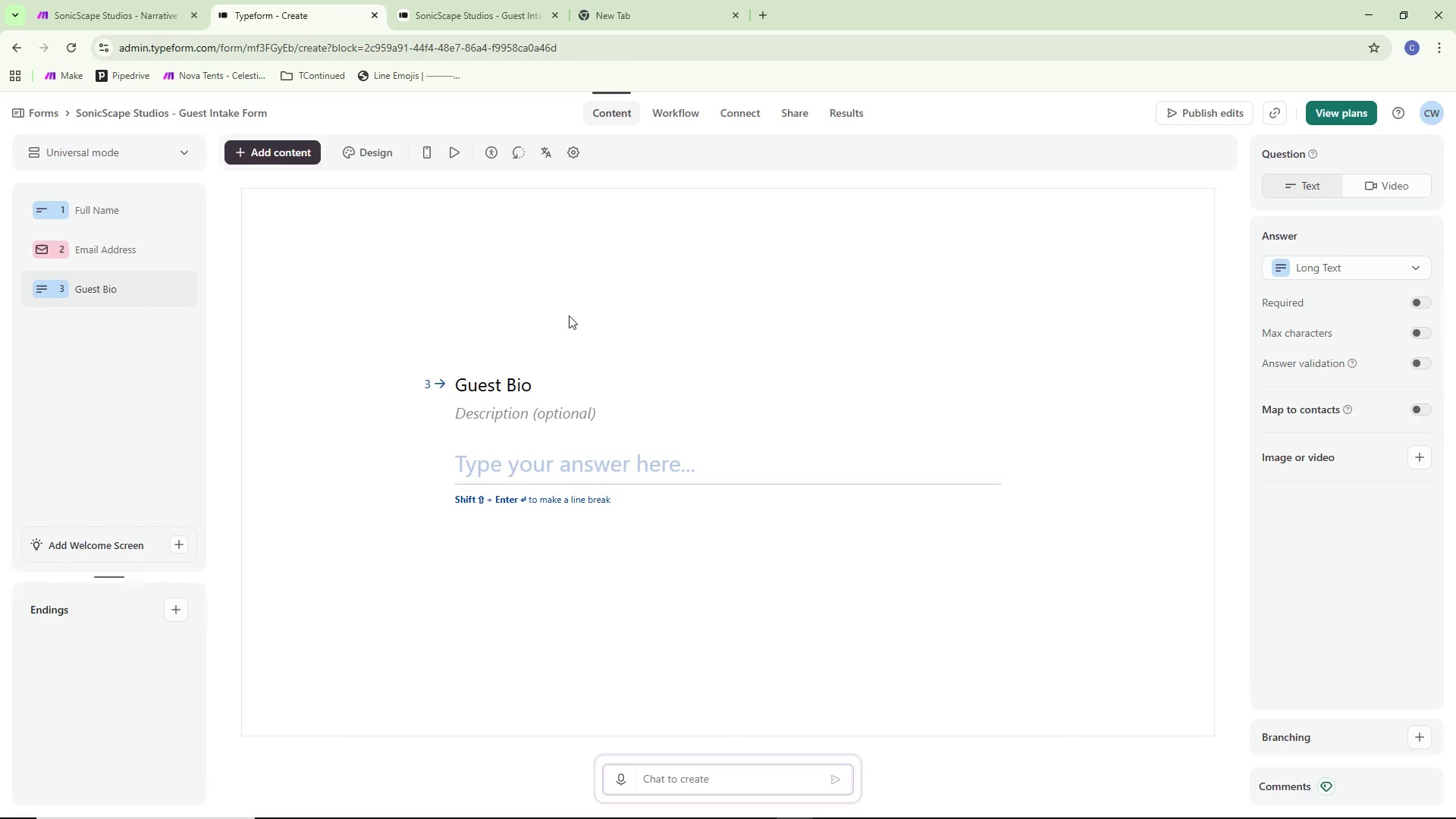 
key(Shift+NumpadEnter)
 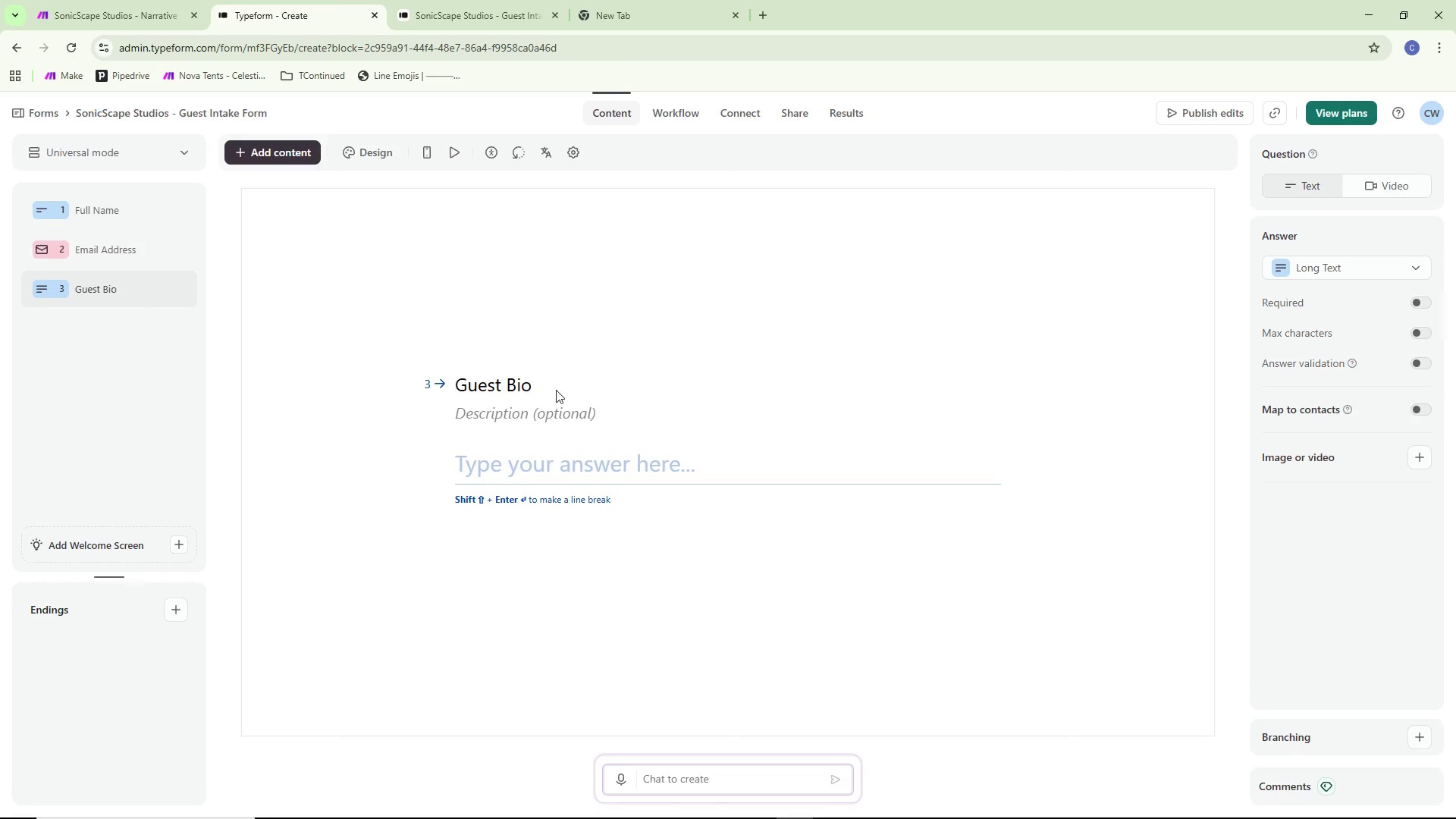 
left_click([536, 419])
 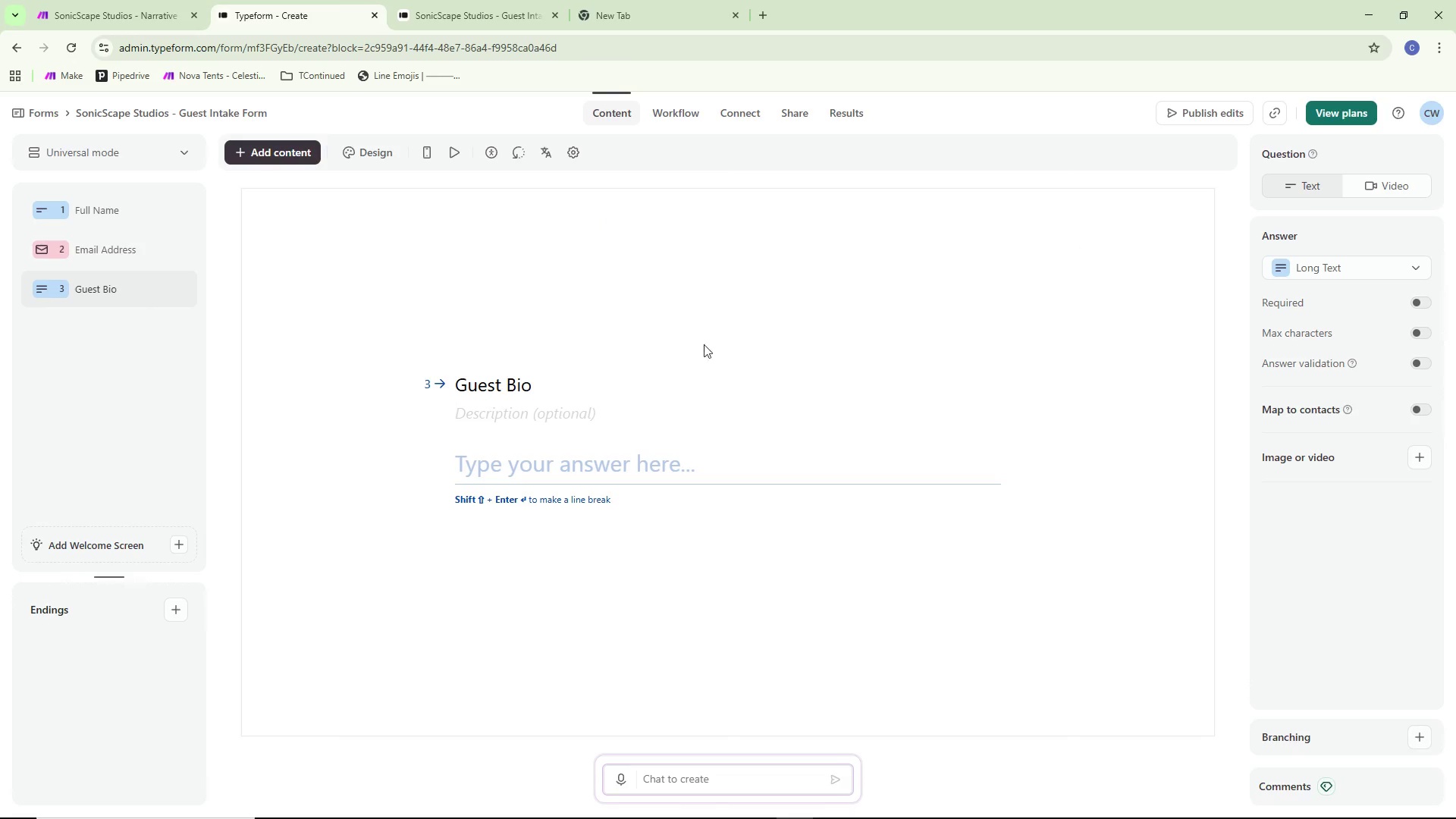 
left_click([557, 426])
 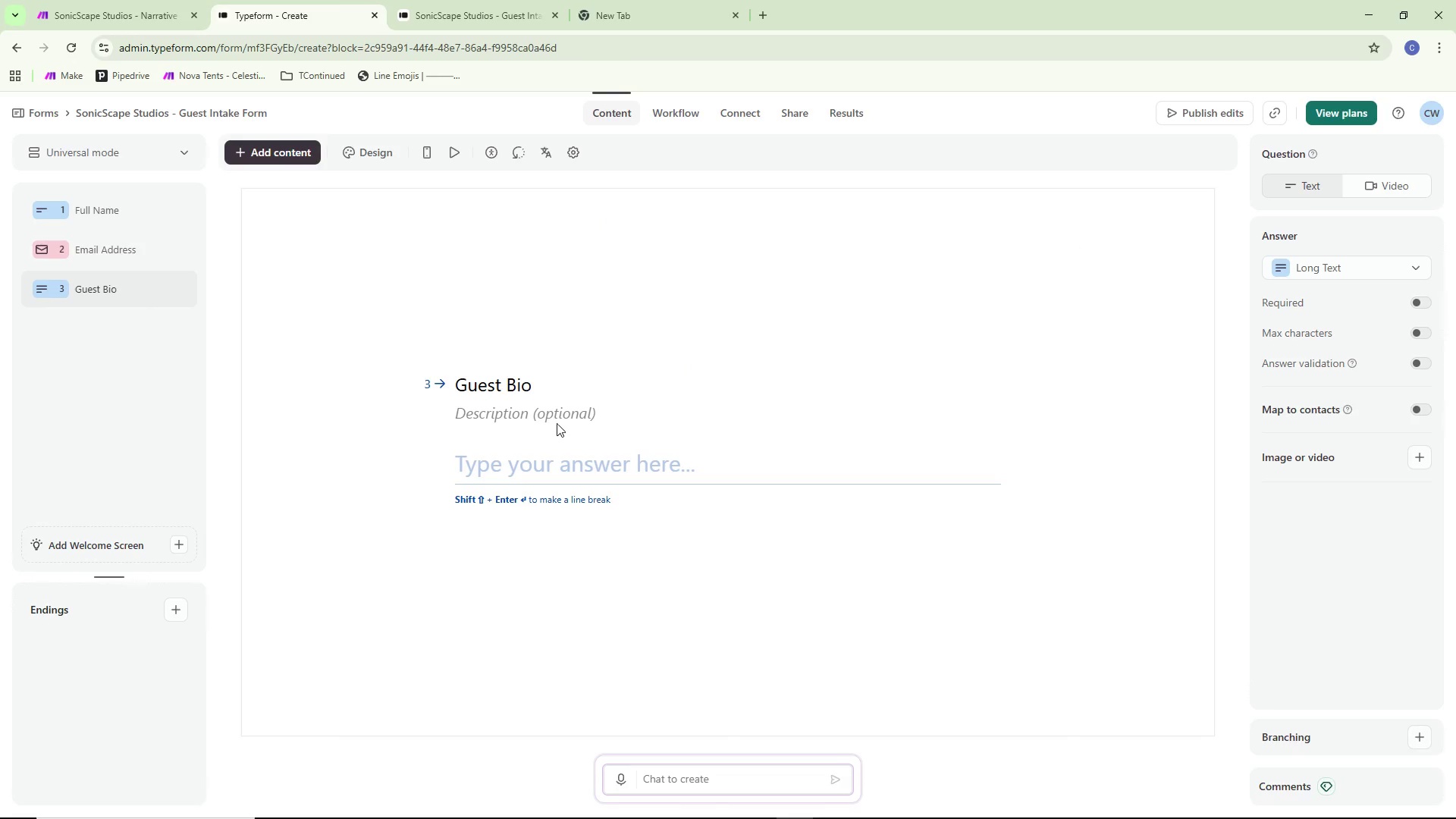 
left_click([557, 417])
 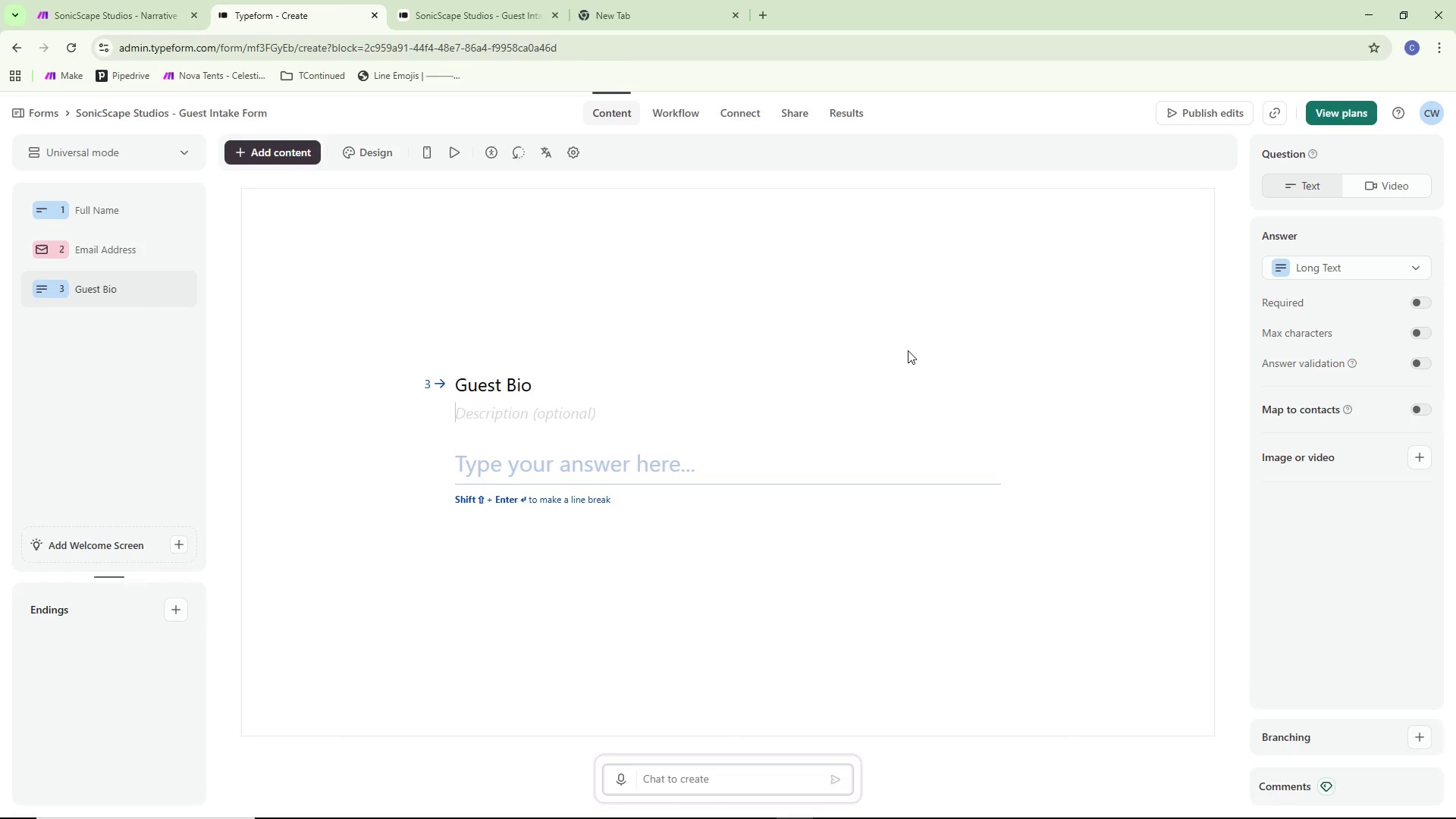 
wait(5.2)
 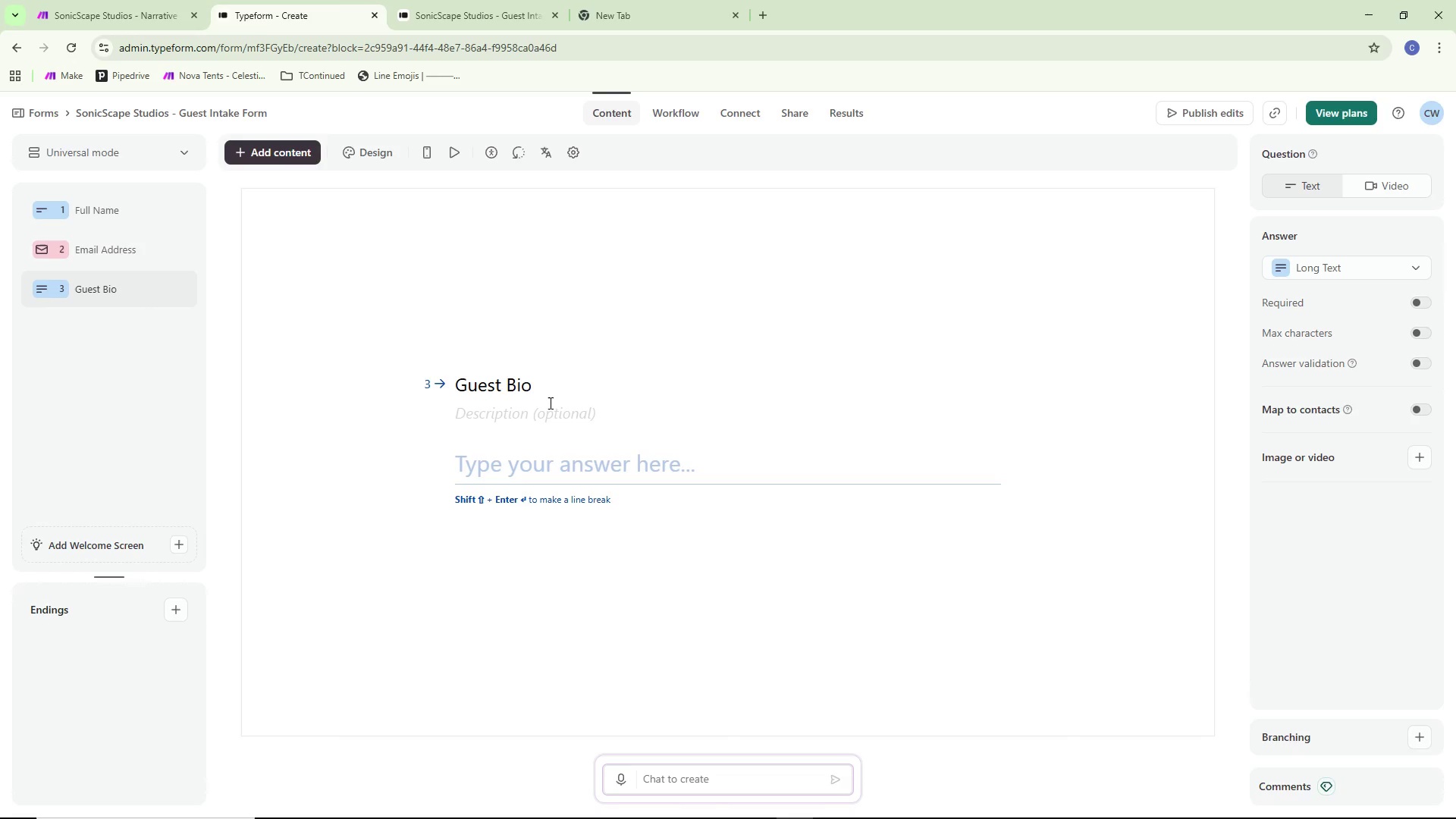 
type(Please provide a 2-3 sentence)
 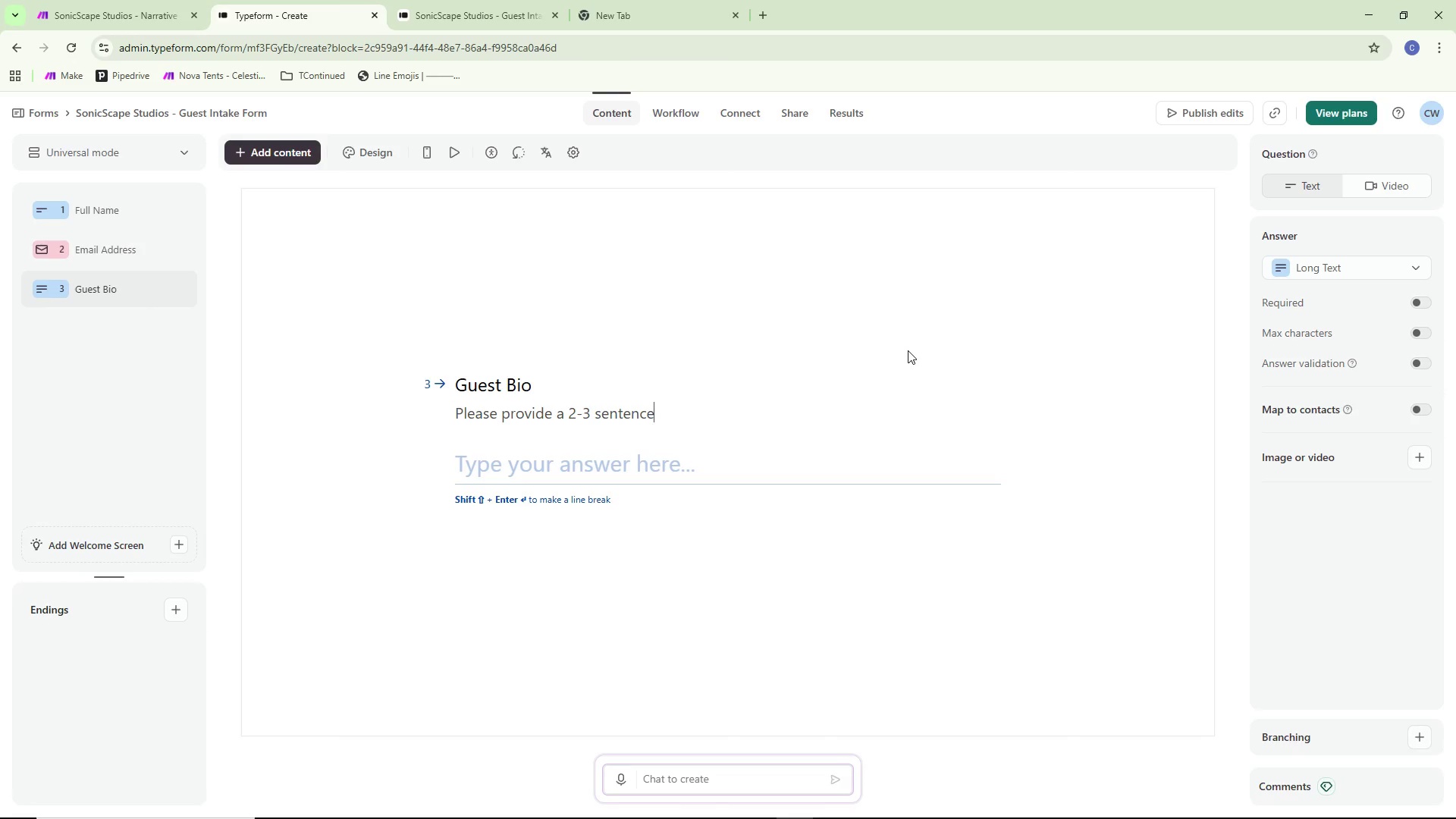 
wait(8.2)
 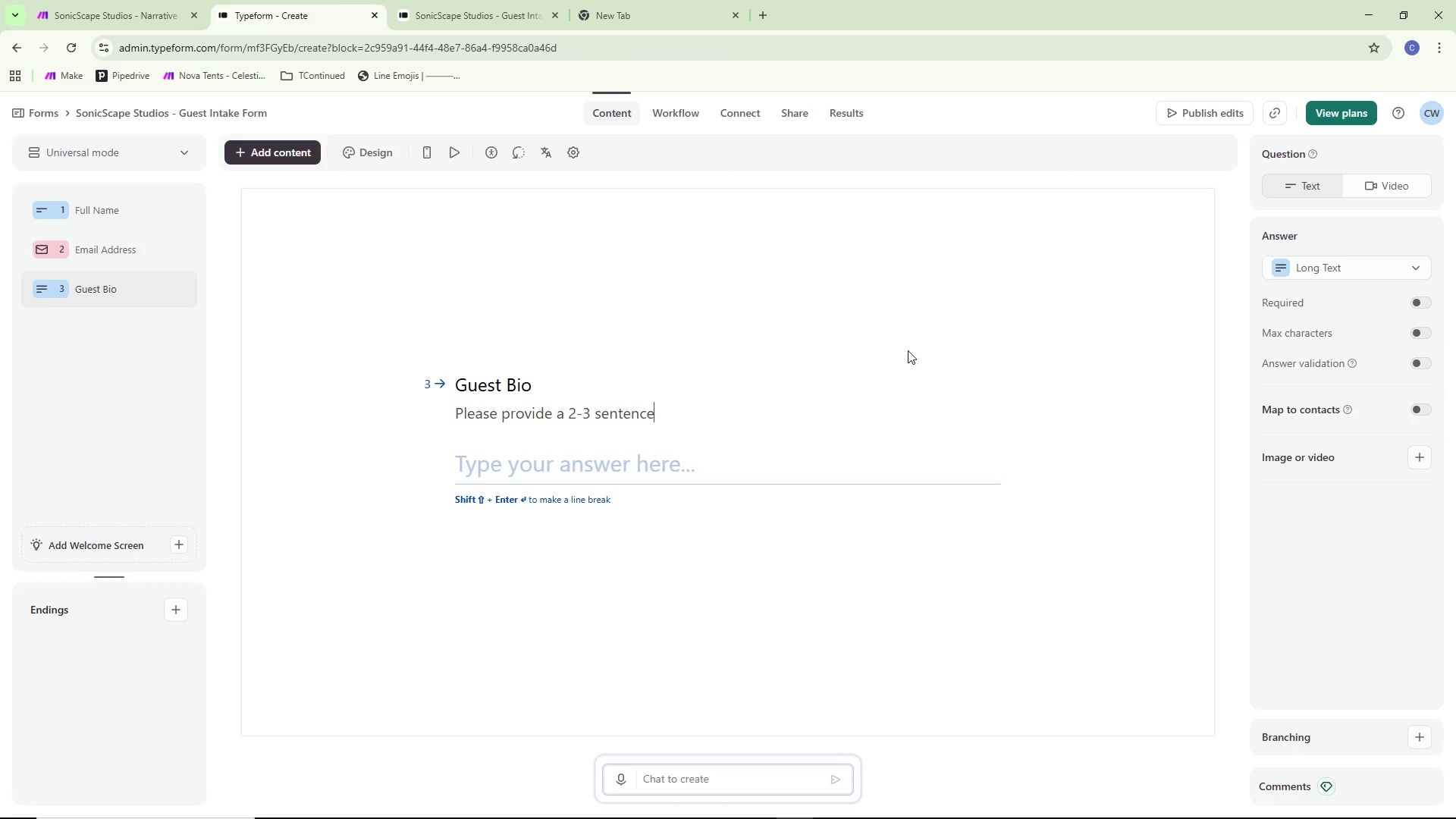 
type( professional bio for your episode introduction)
 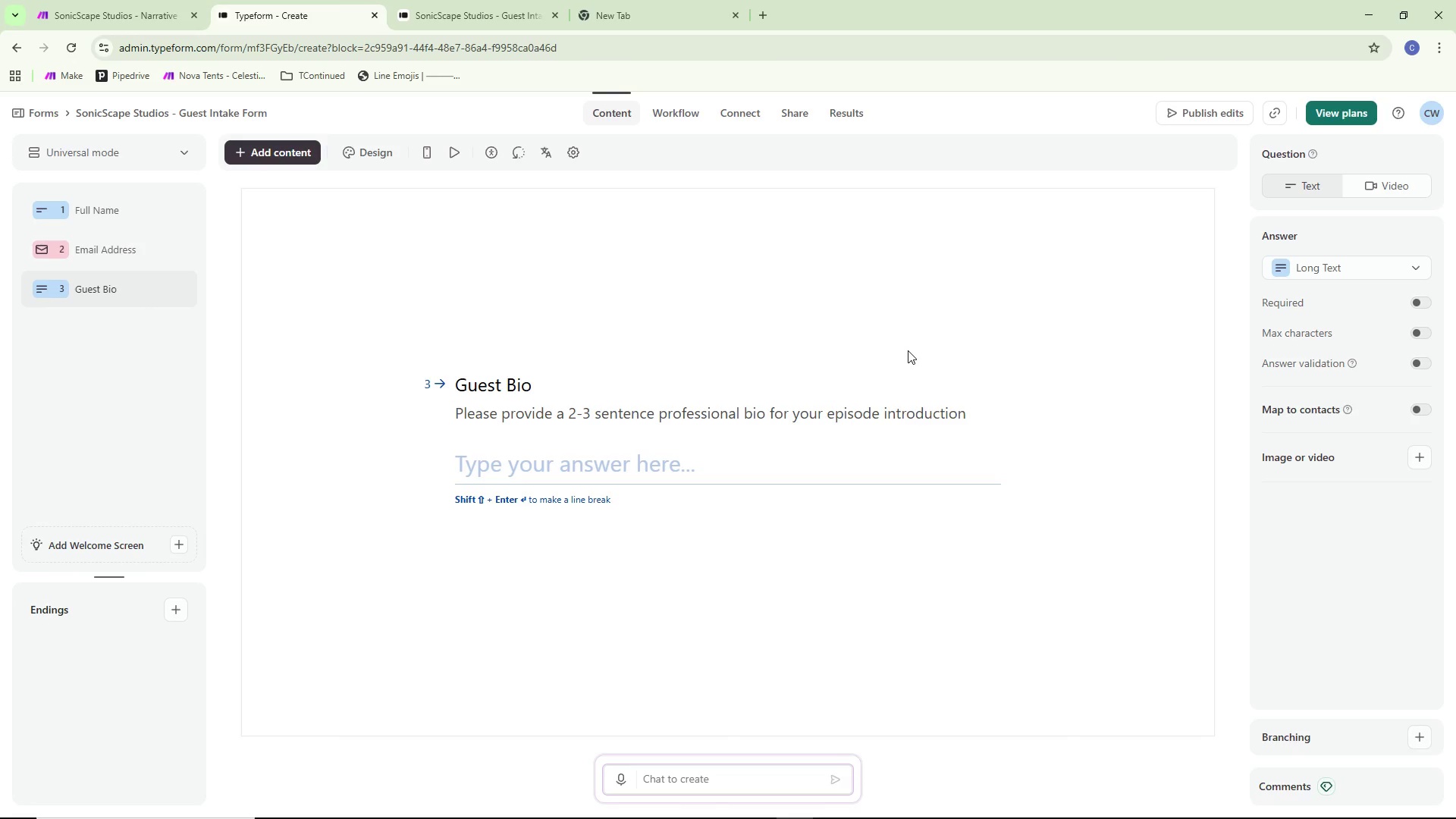 
key(Period)
 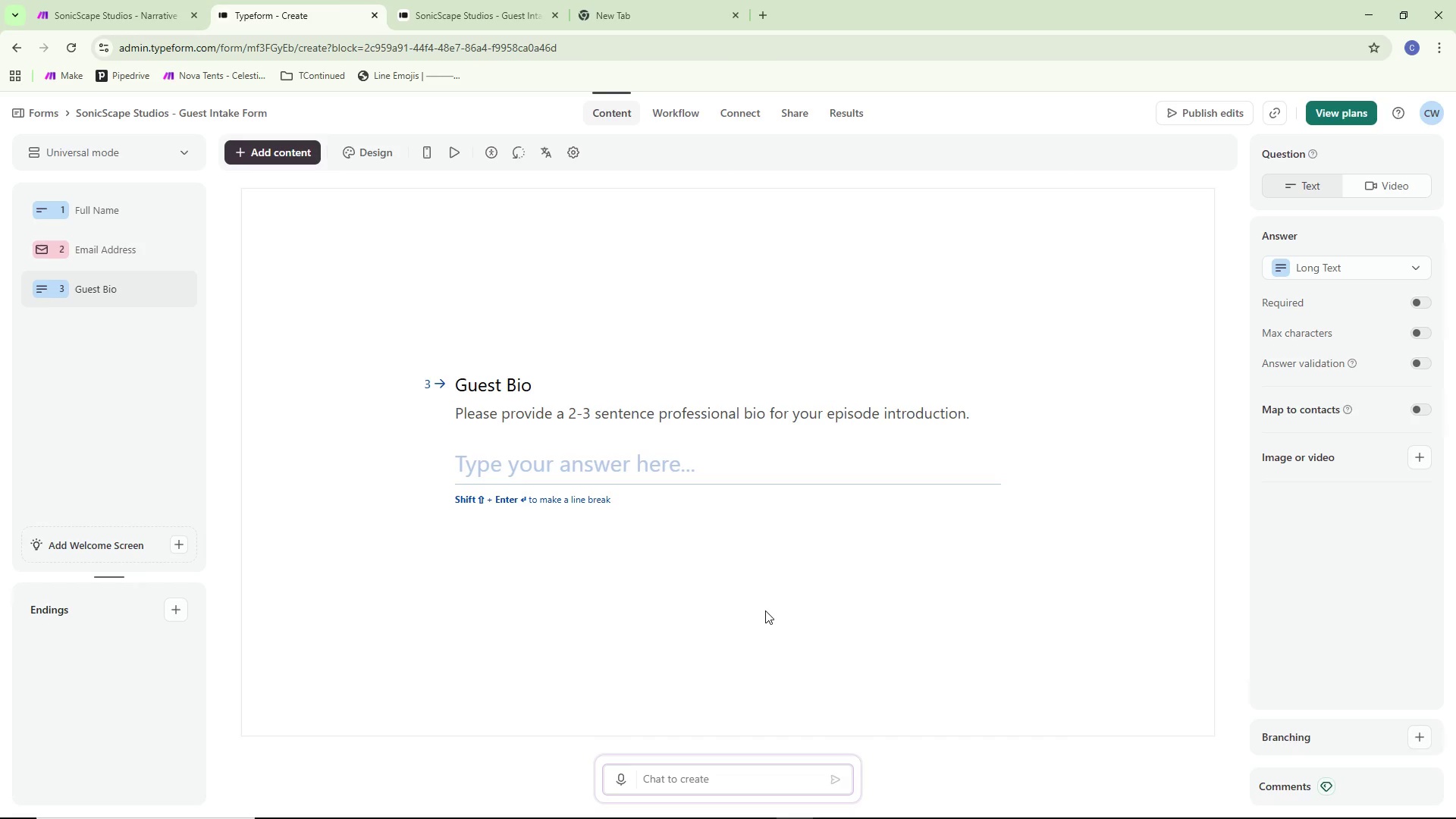 
wait(9.78)
 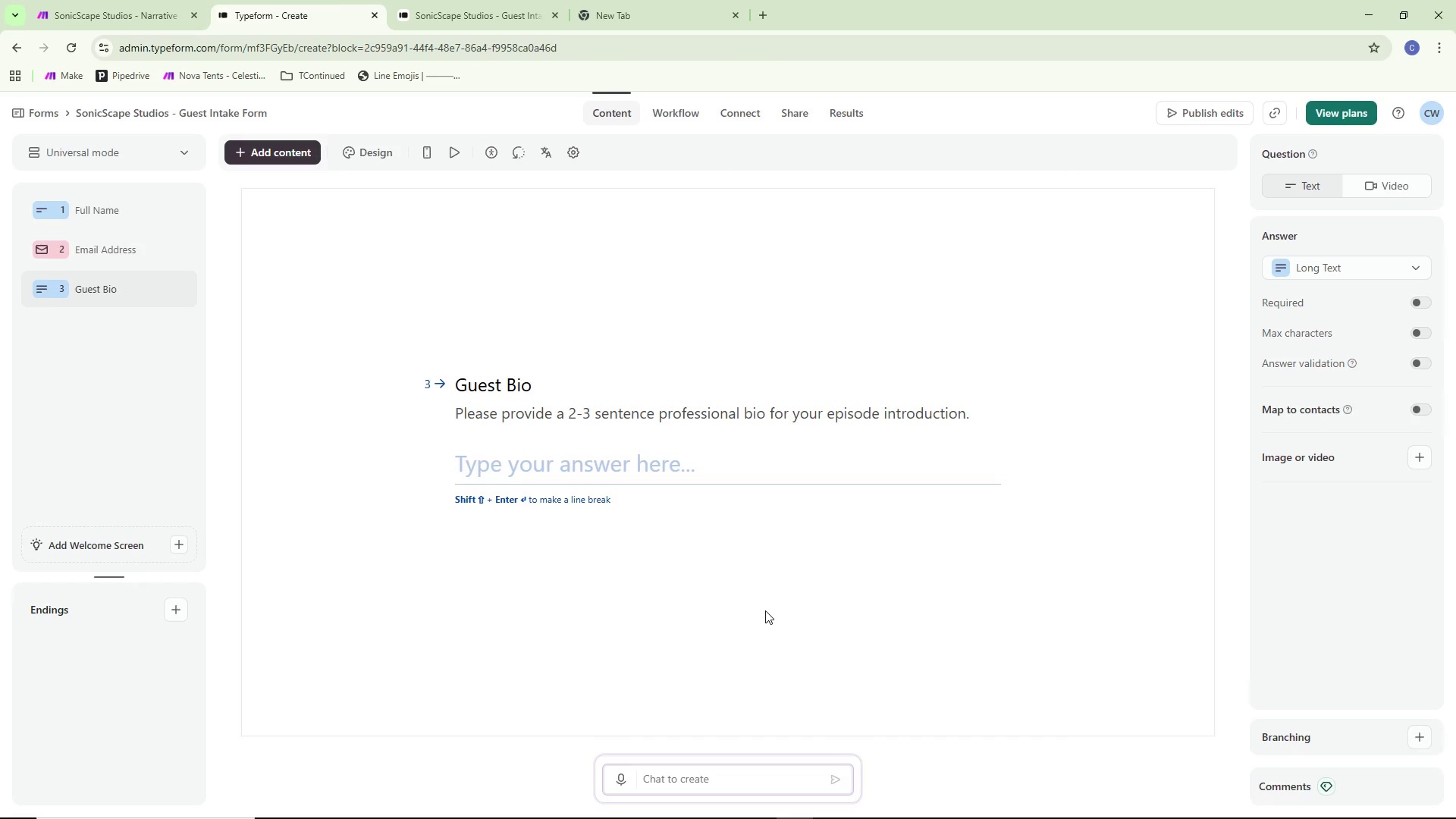 
scroll: coordinate [900, 570], scroll_direction: down, amount: 3.0
 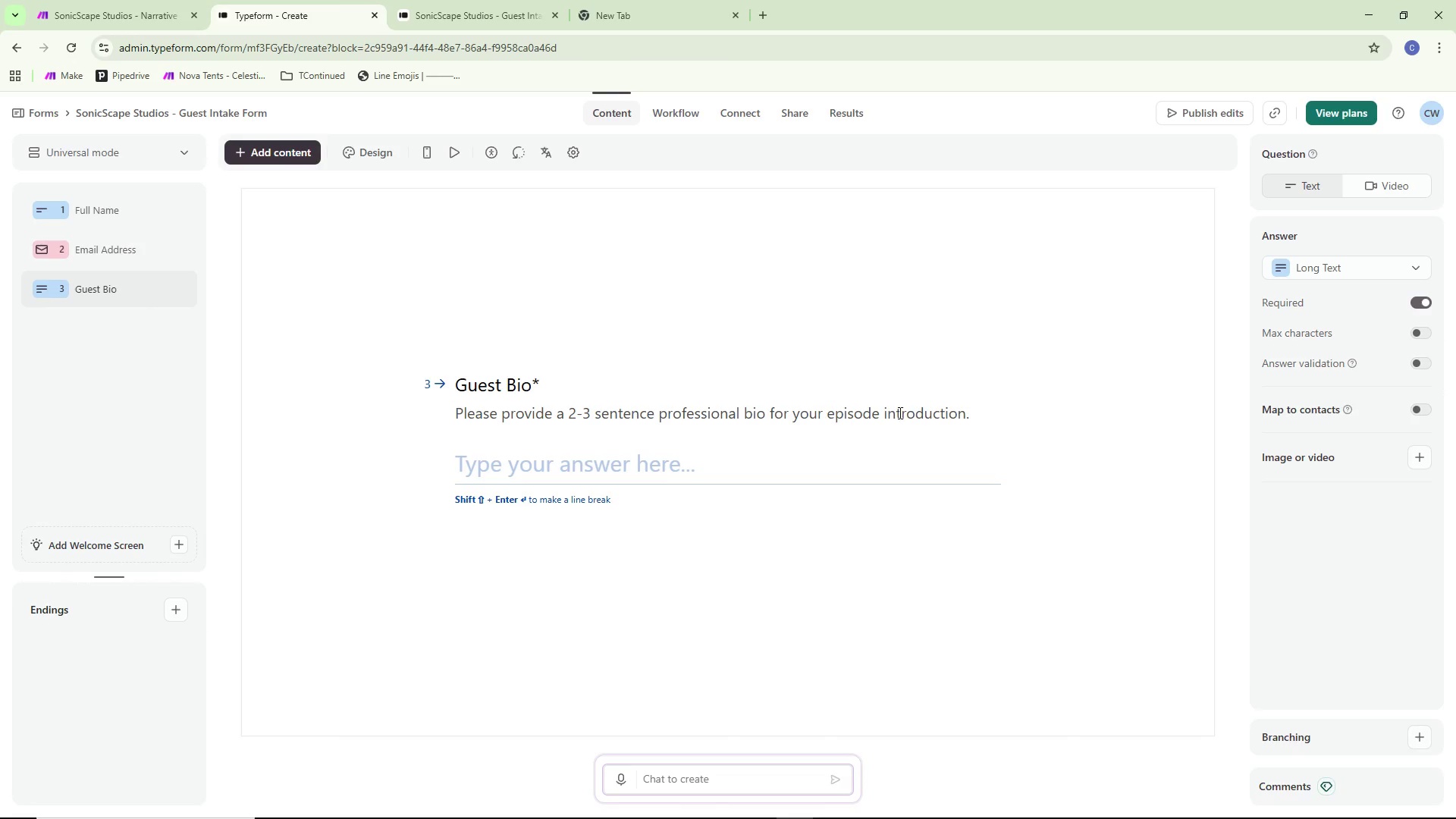 
wait(18.8)
 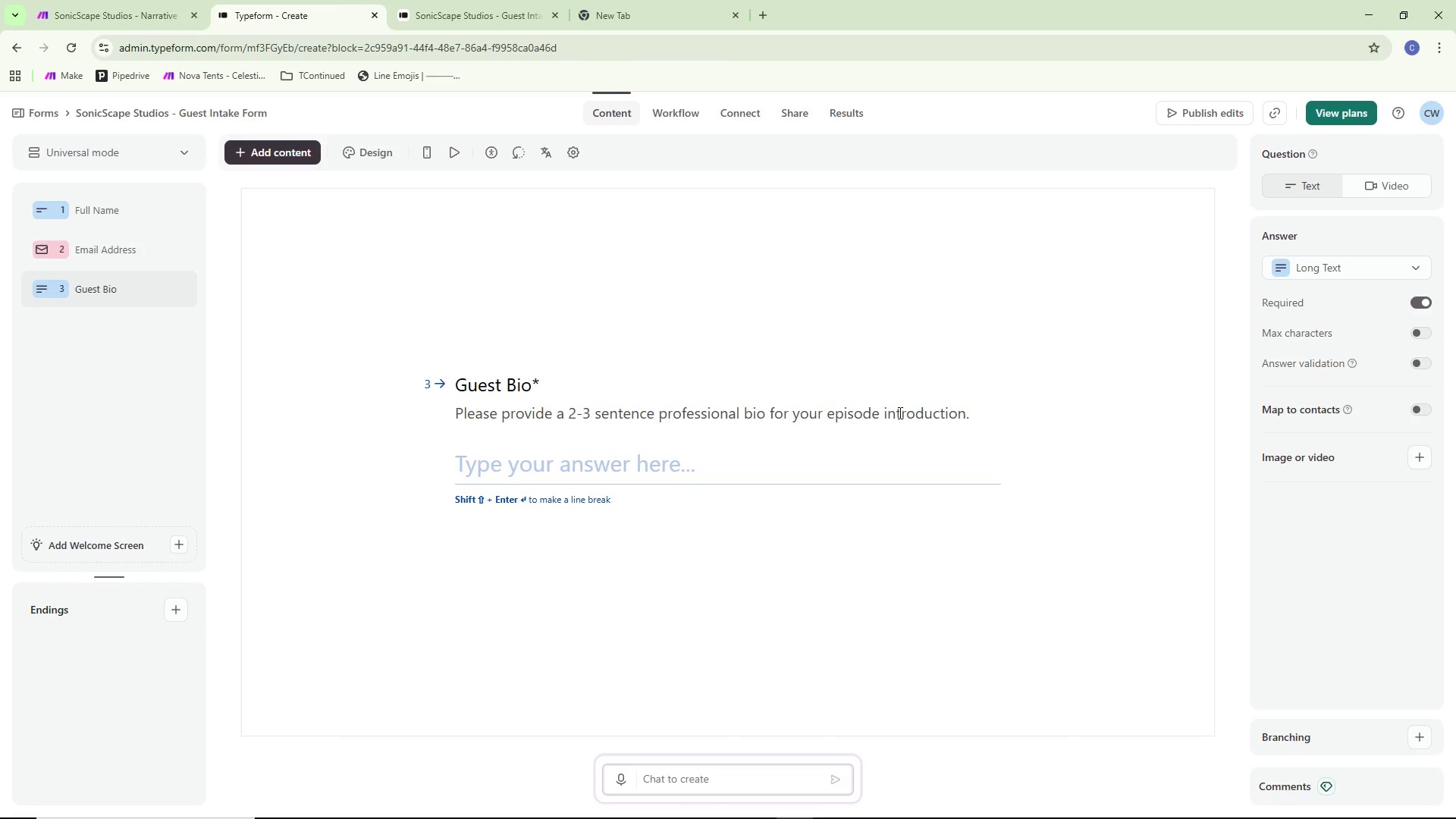 
scroll: coordinate [1274, 527], scroll_direction: down, amount: 4.0
 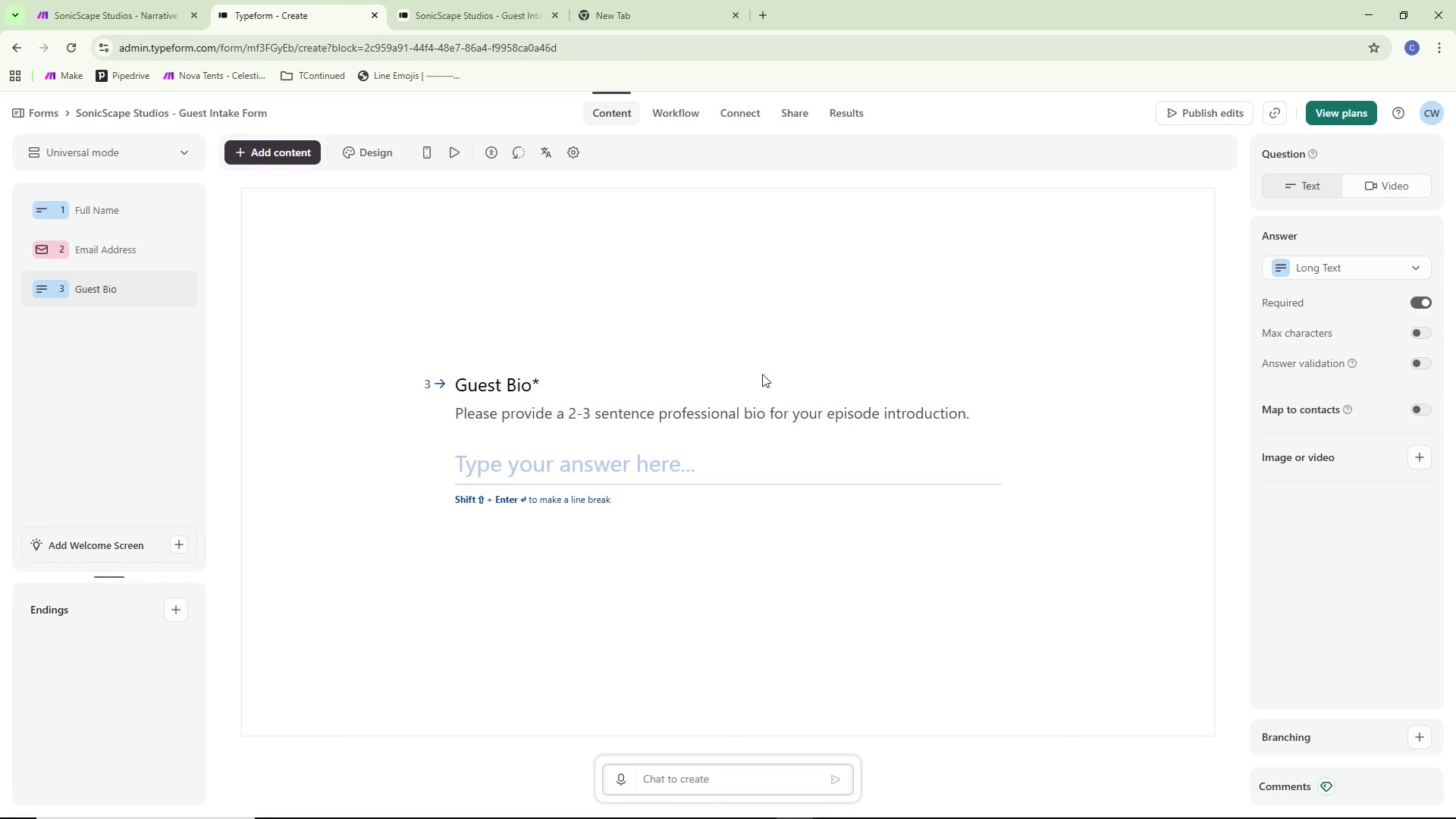 
left_click([733, 416])
 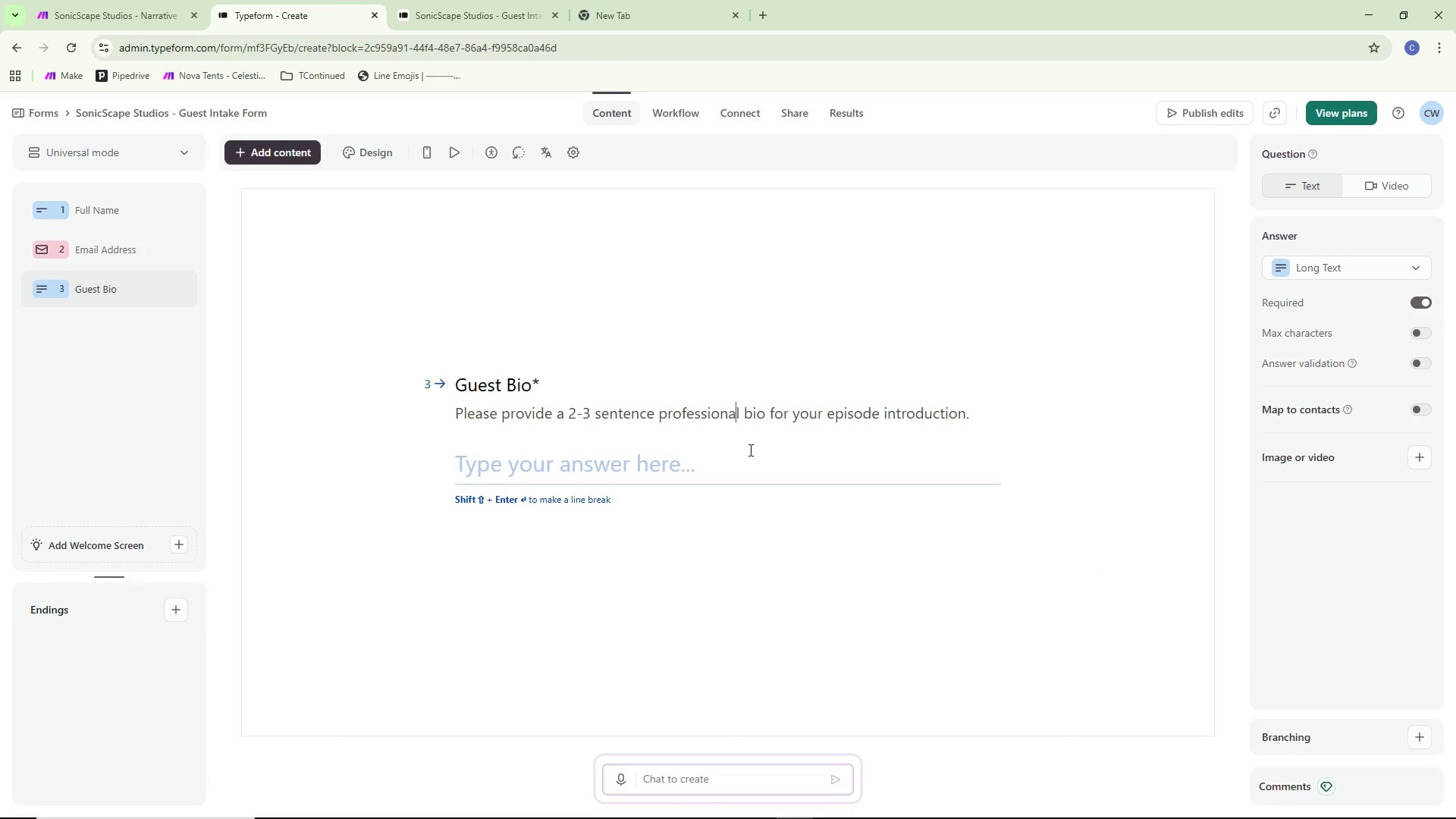 
left_click([749, 450])
 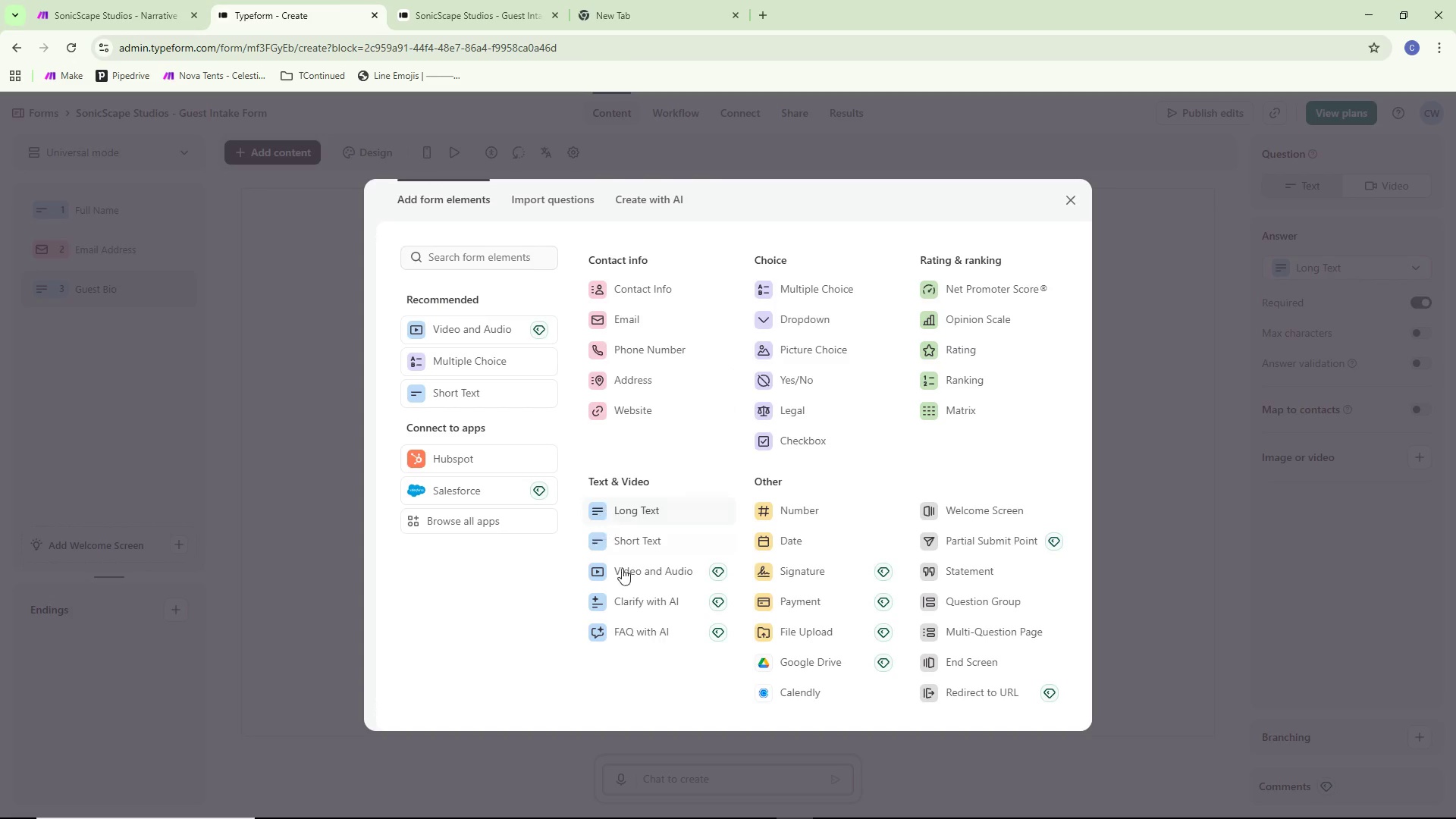 
wait(49.44)
 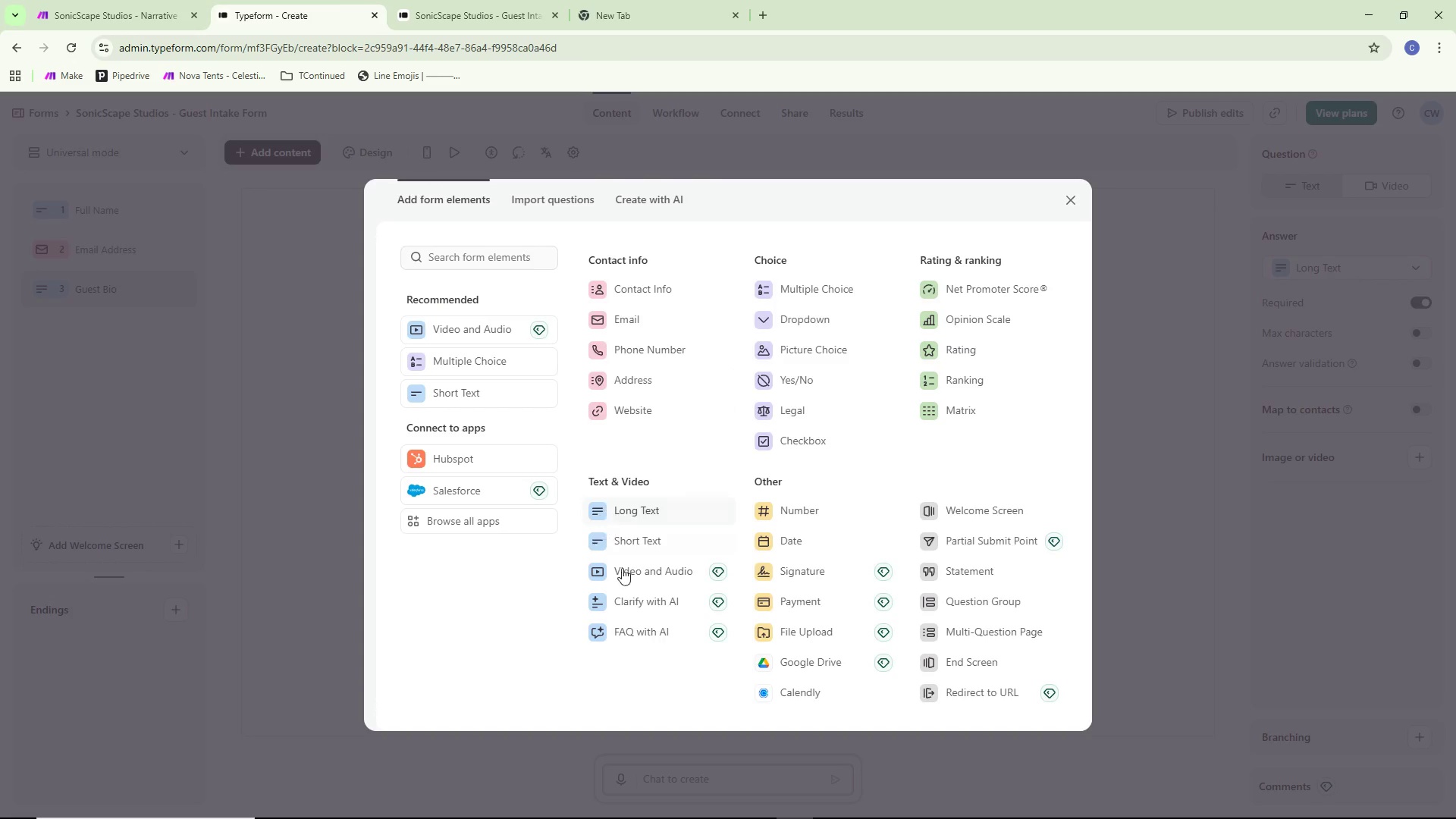 
left_click([770, 546])
 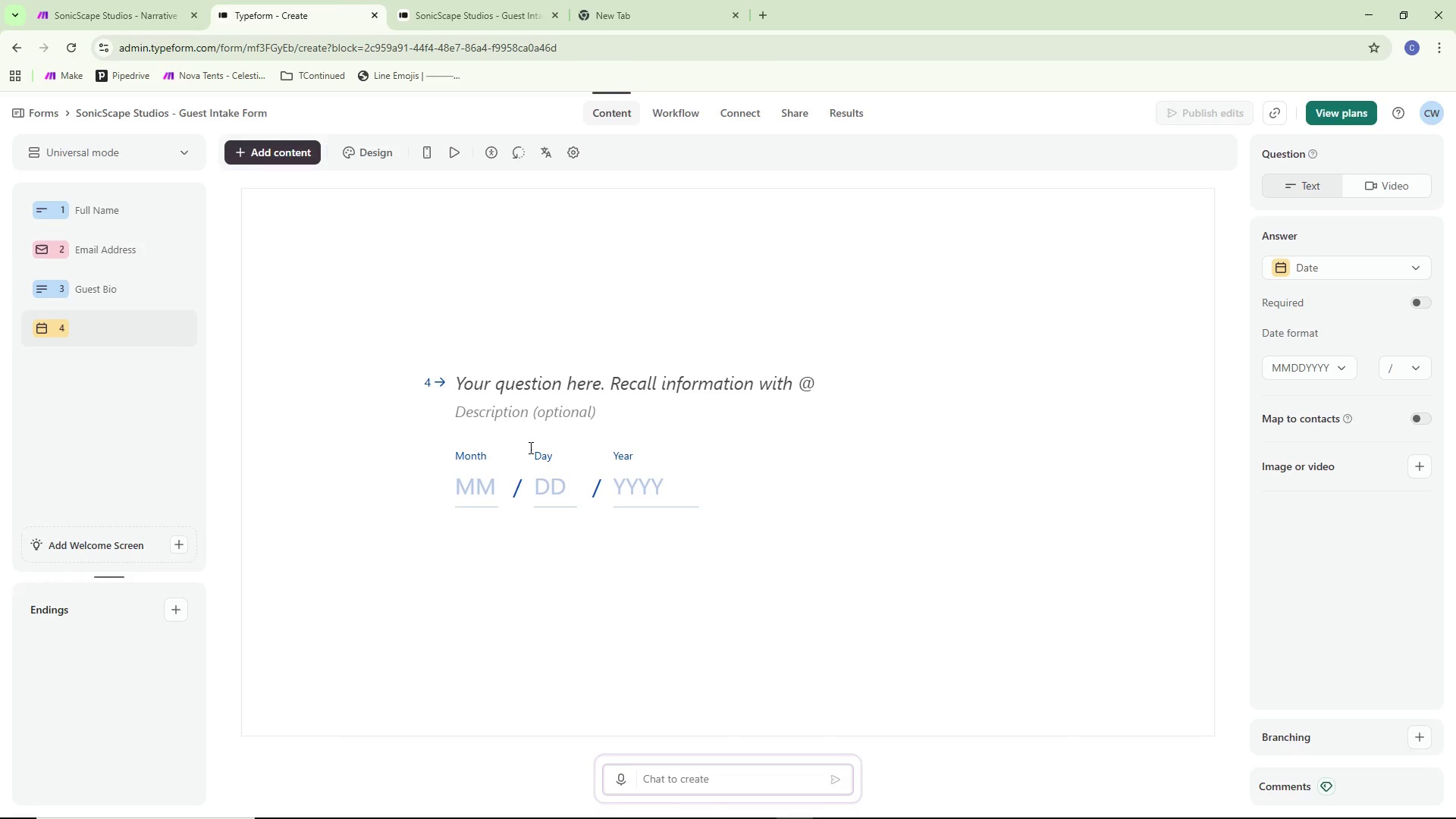 
left_click([525, 359])
 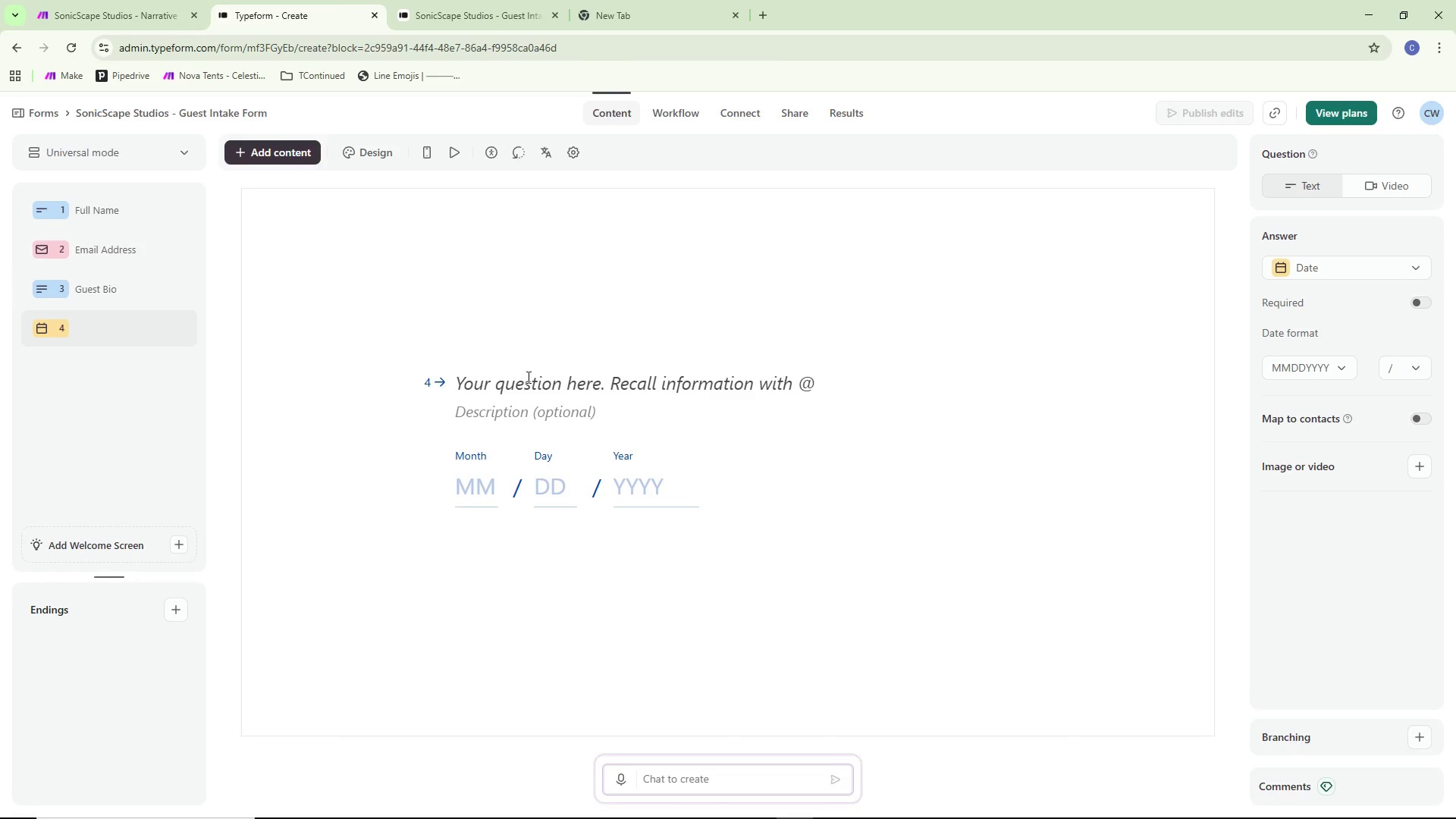 
left_click([527, 382])
 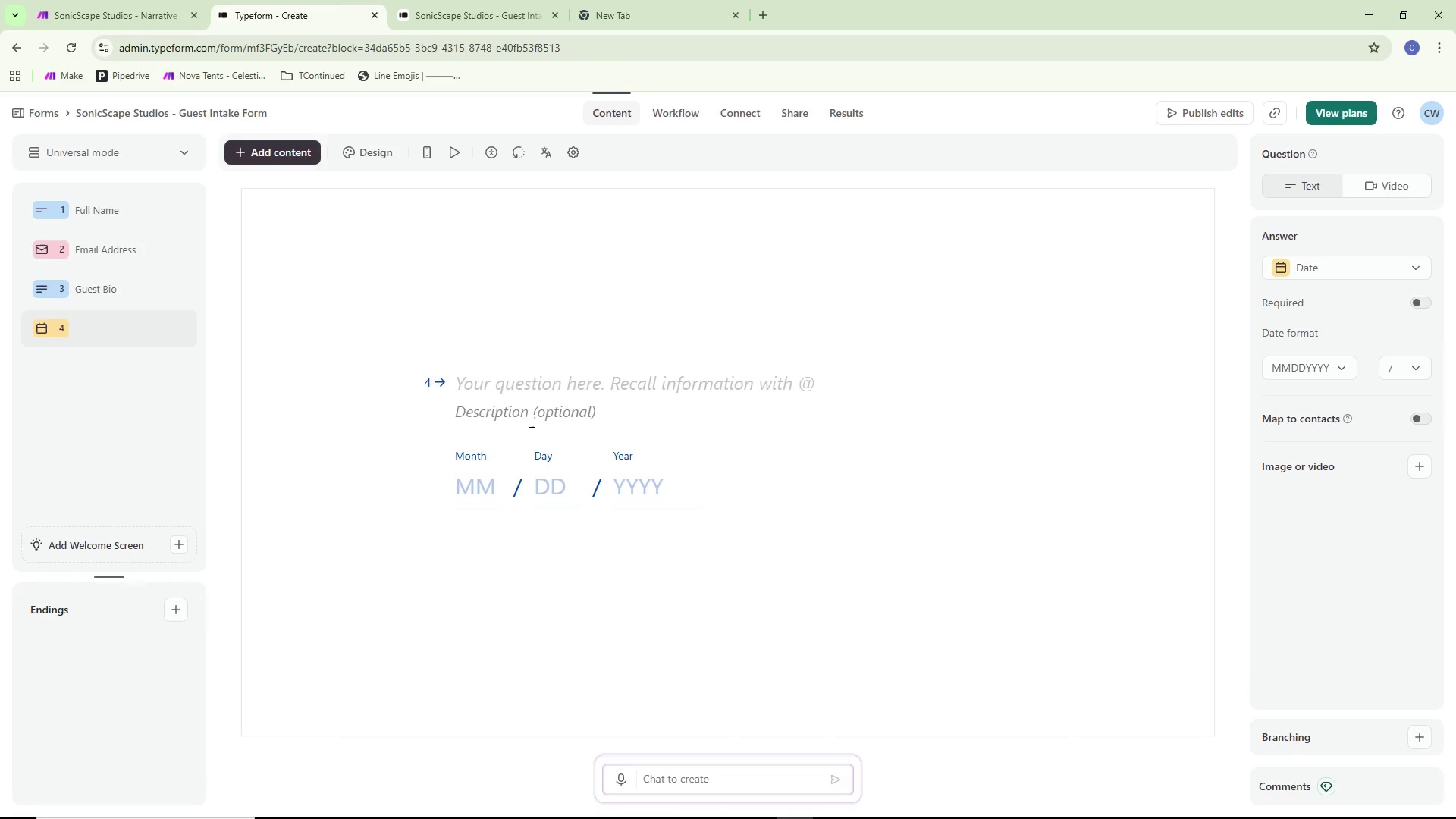 
wait(7.89)
 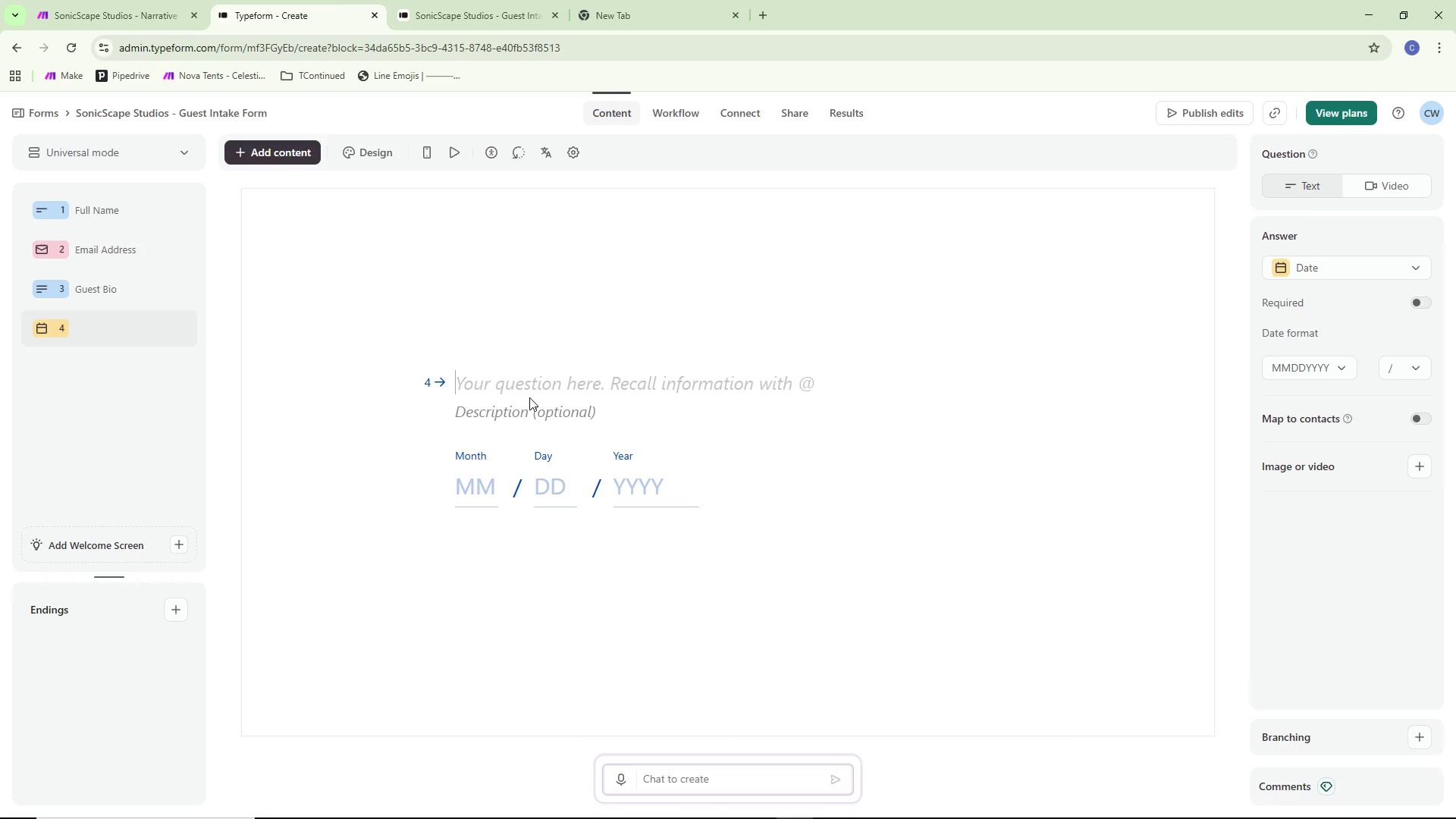 
key(Alt+AltLeft)
 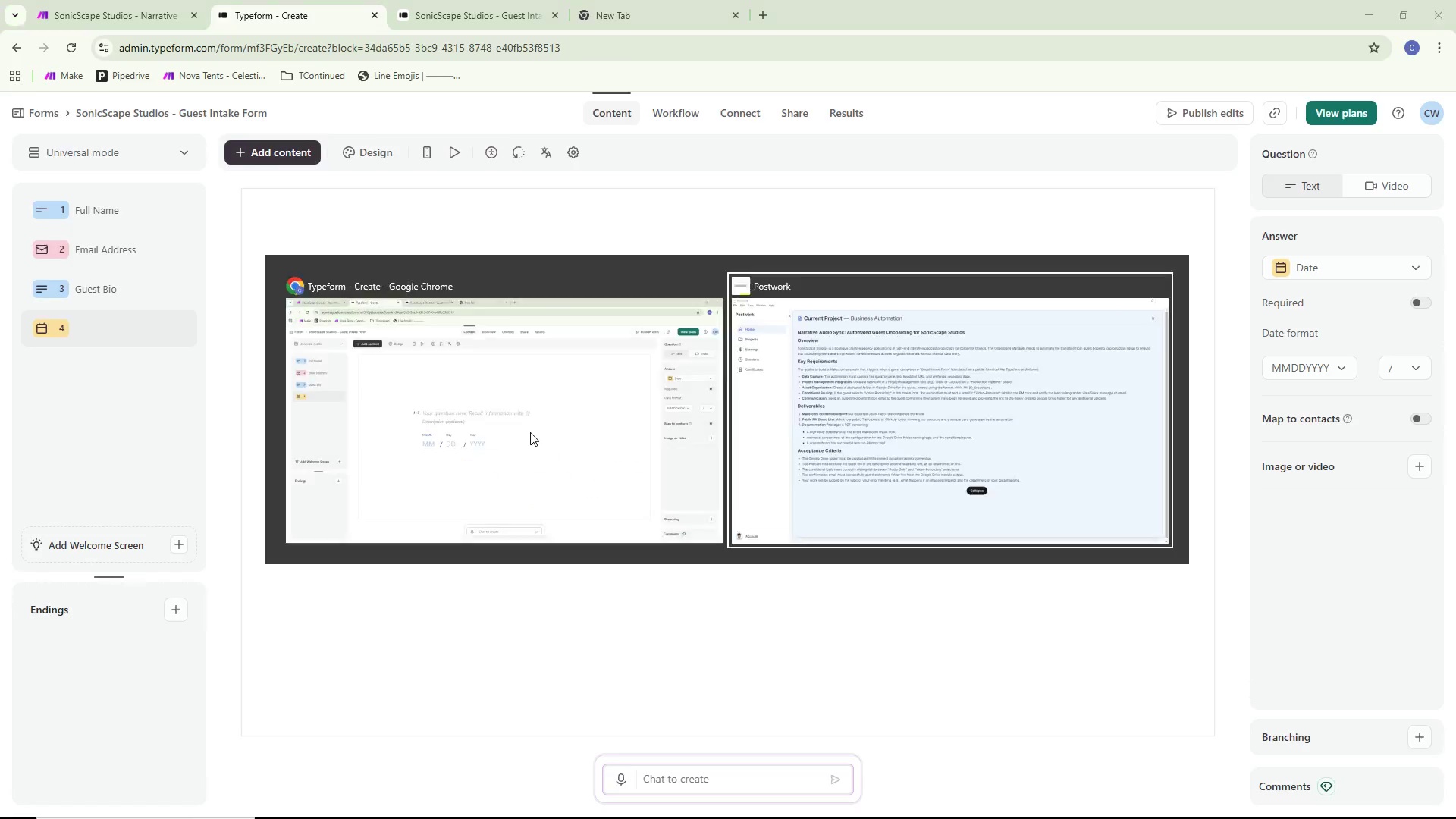 
key(Alt+Tab)